 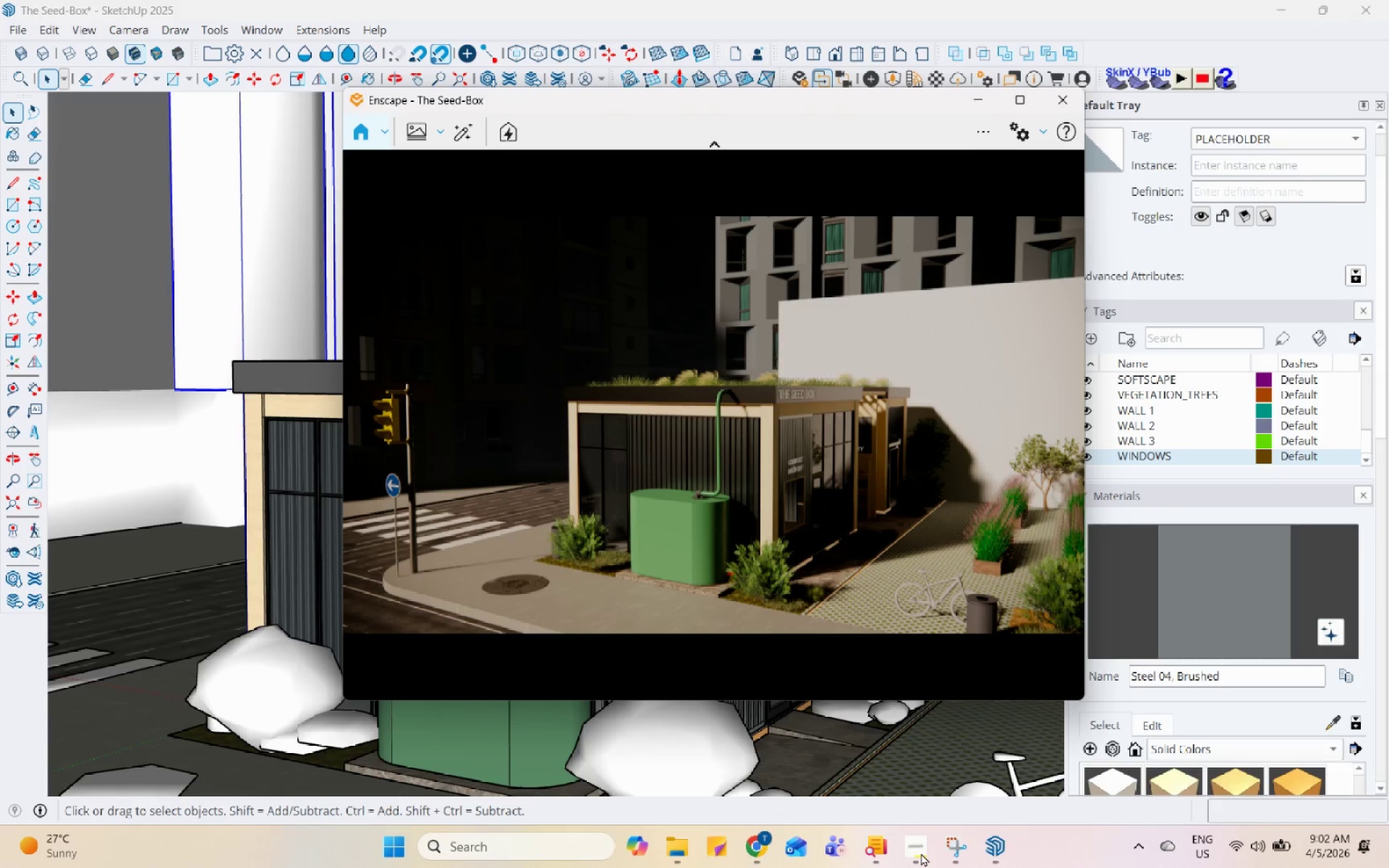 
left_click_drag(start_coordinate=[836, 551], to_coordinate=[703, 421])
 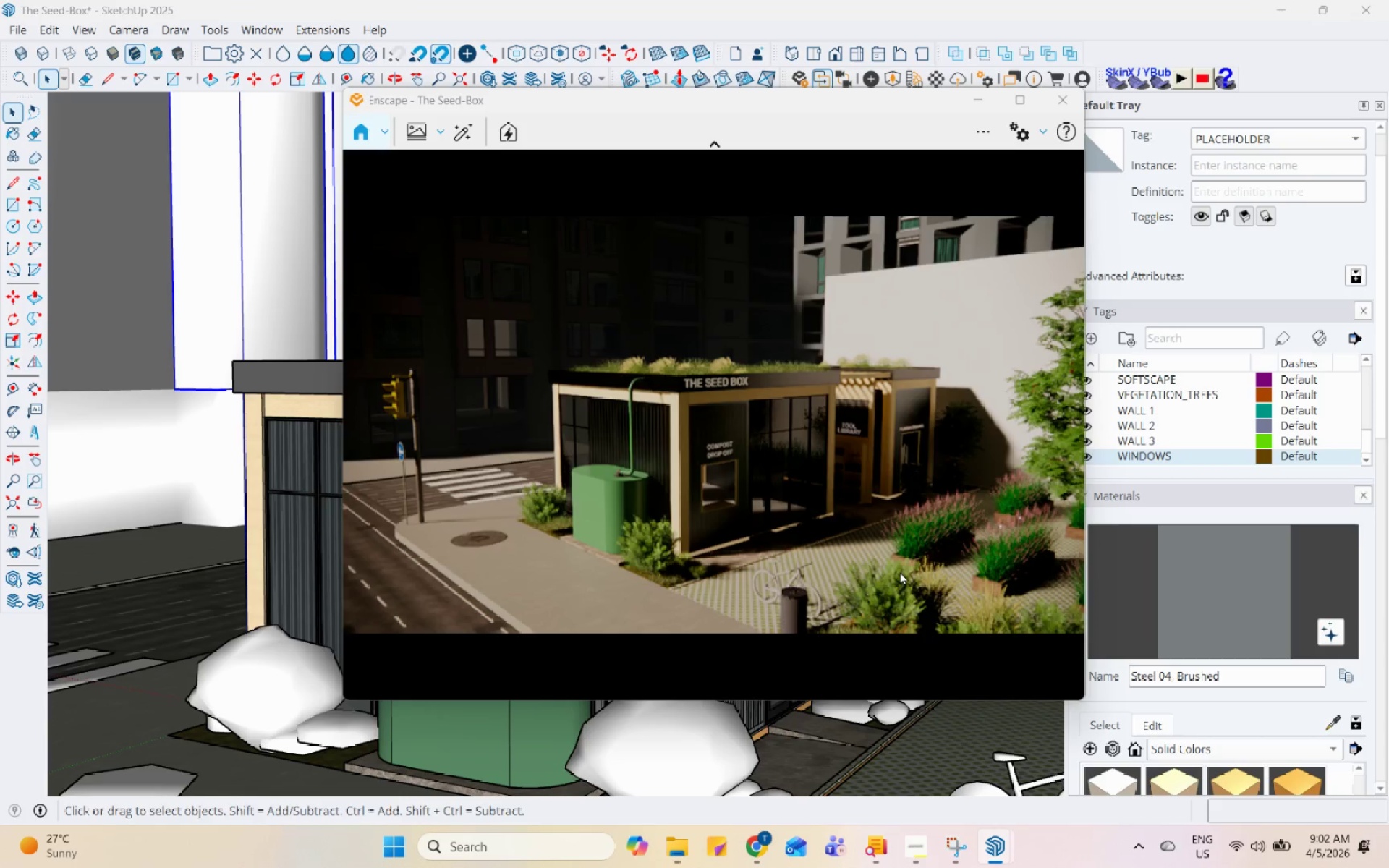 
hold_key(key=ControlLeft, duration=1.12)
 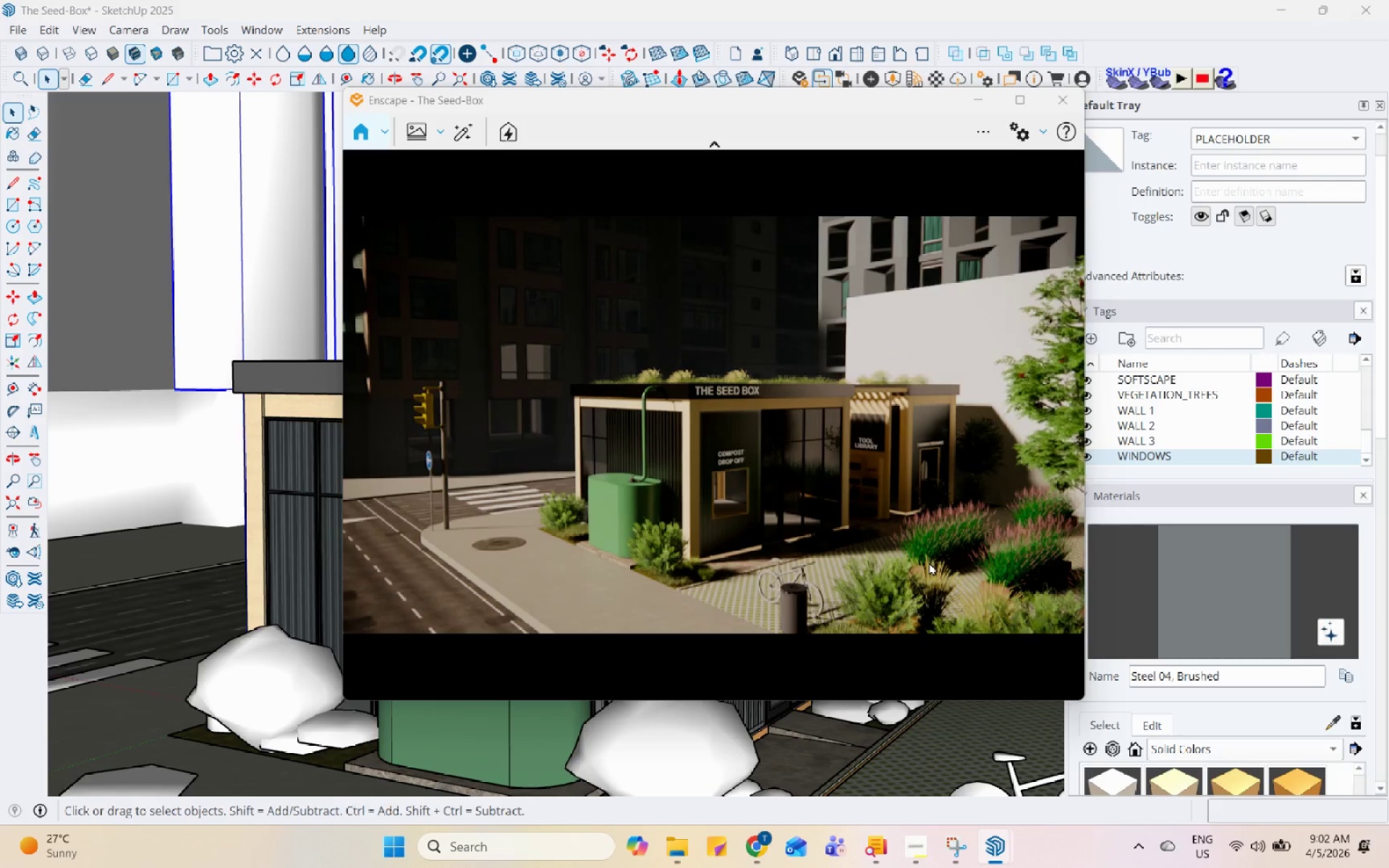 
hold_key(key=ShiftLeft, duration=1.5)
left_click_drag(start_coordinate=[927, 563], to_coordinate=[658, 399])
 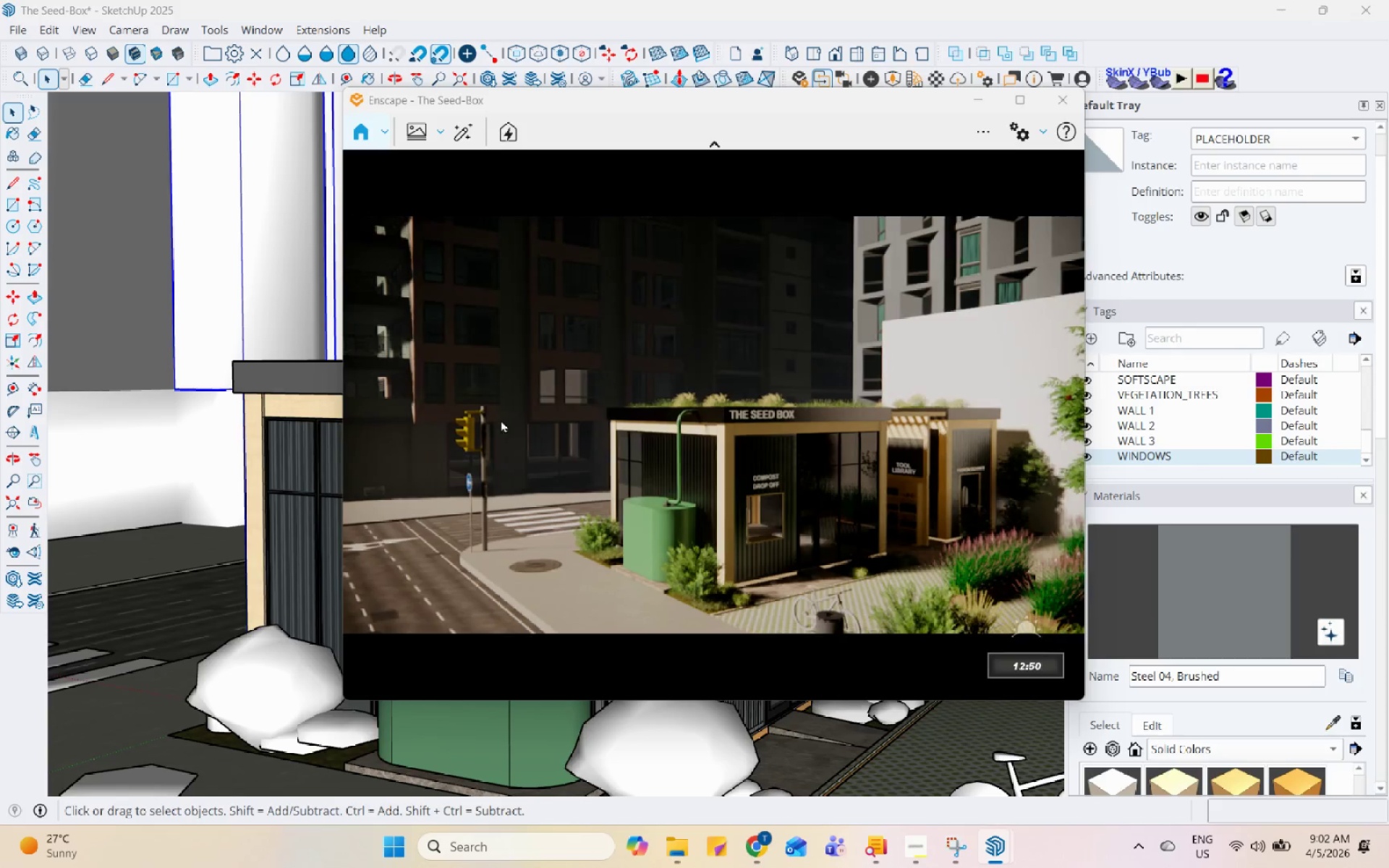 
hold_key(key=ShiftLeft, duration=1.52)
 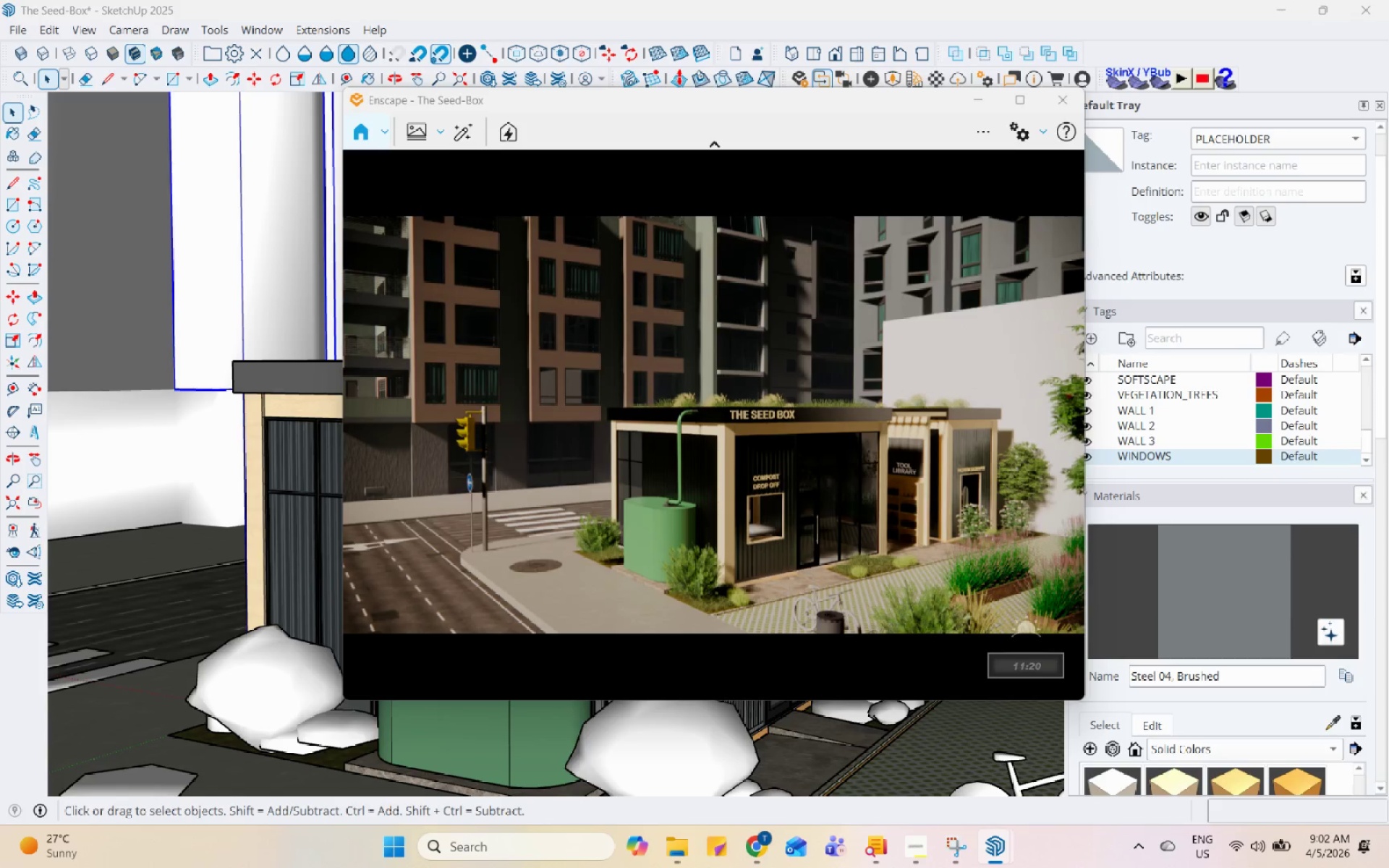 
hold_key(key=ShiftLeft, duration=1.53)
 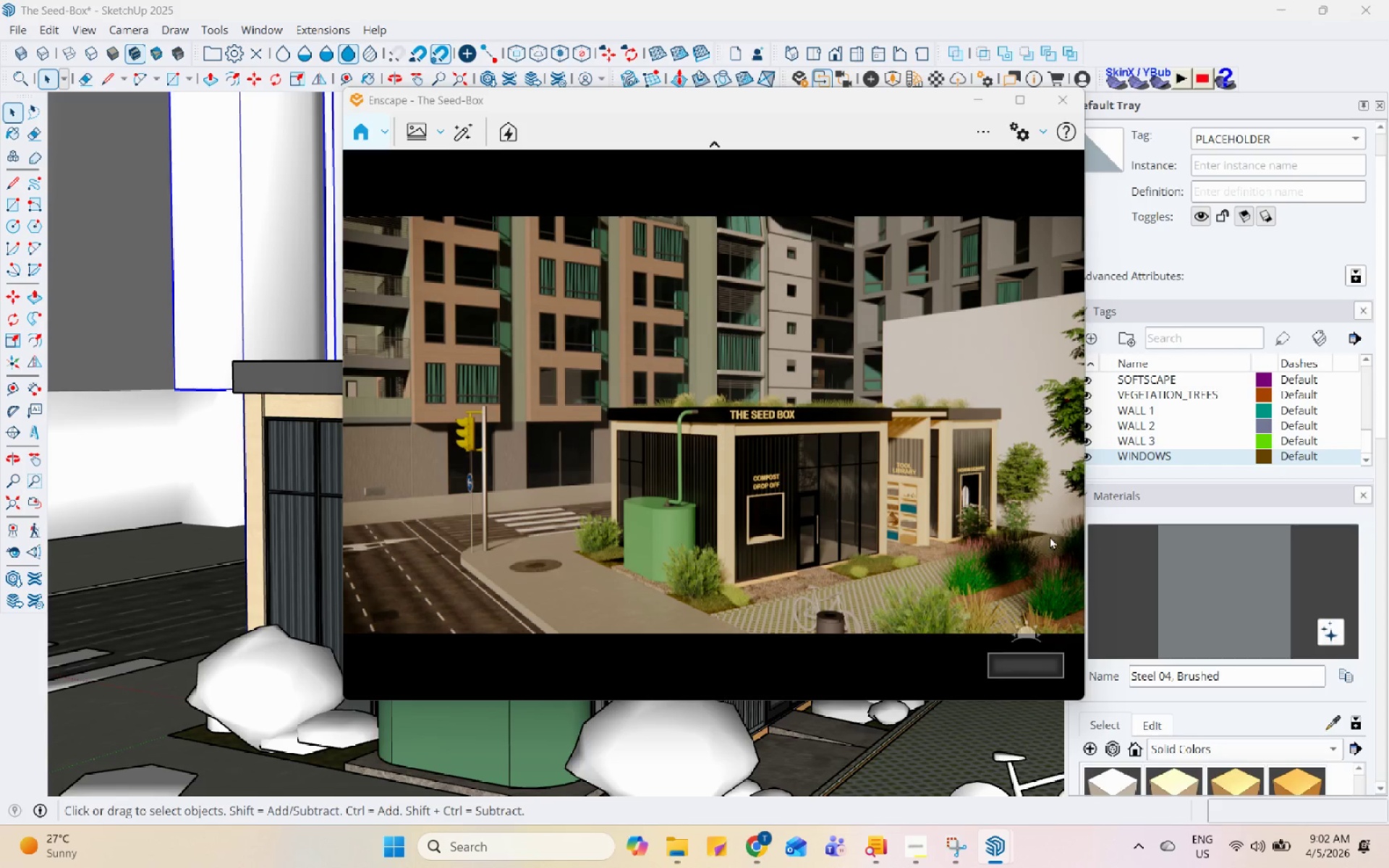 
hold_key(key=ShiftLeft, duration=1.52)
 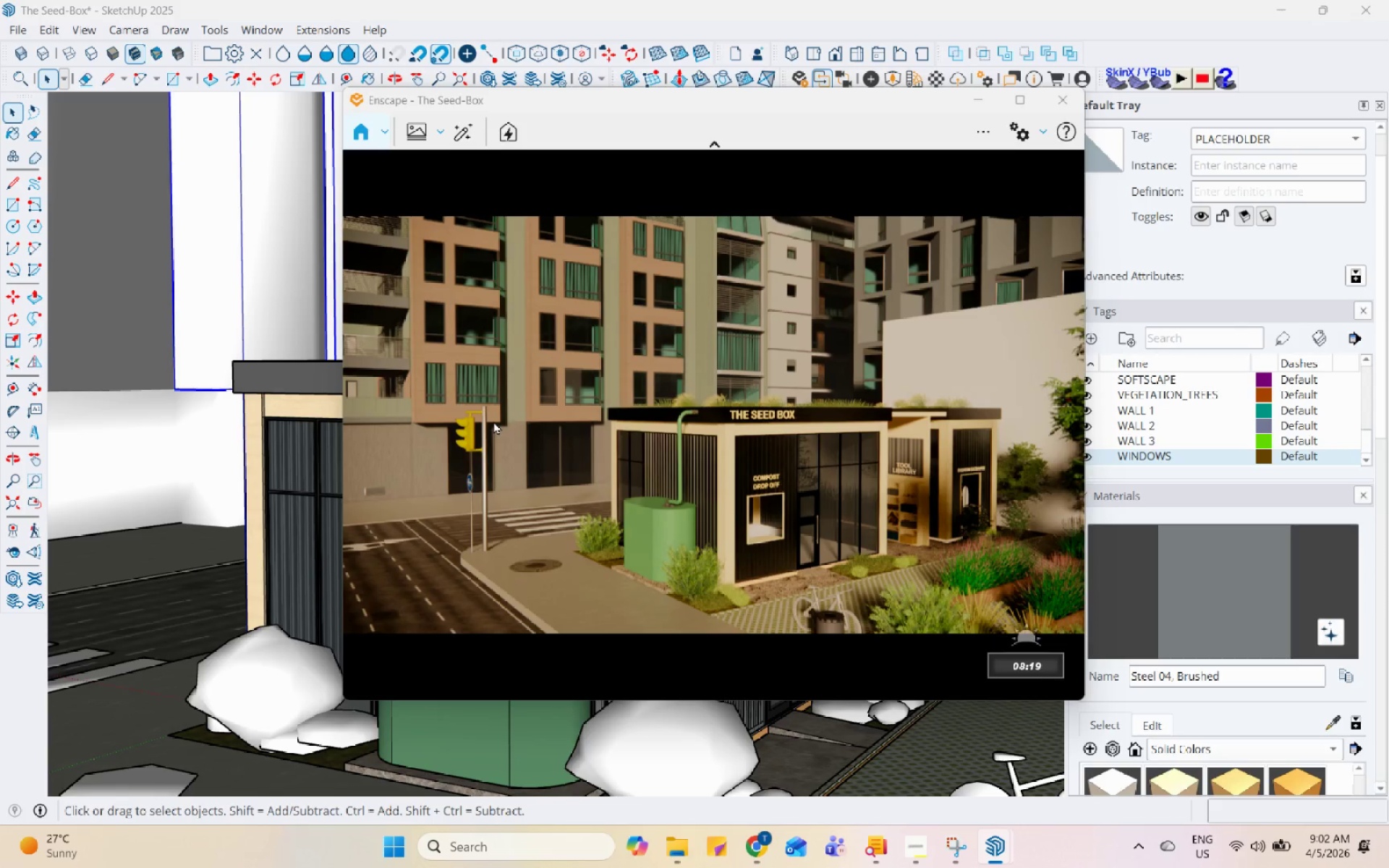 
hold_key(key=ShiftLeft, duration=1.5)
 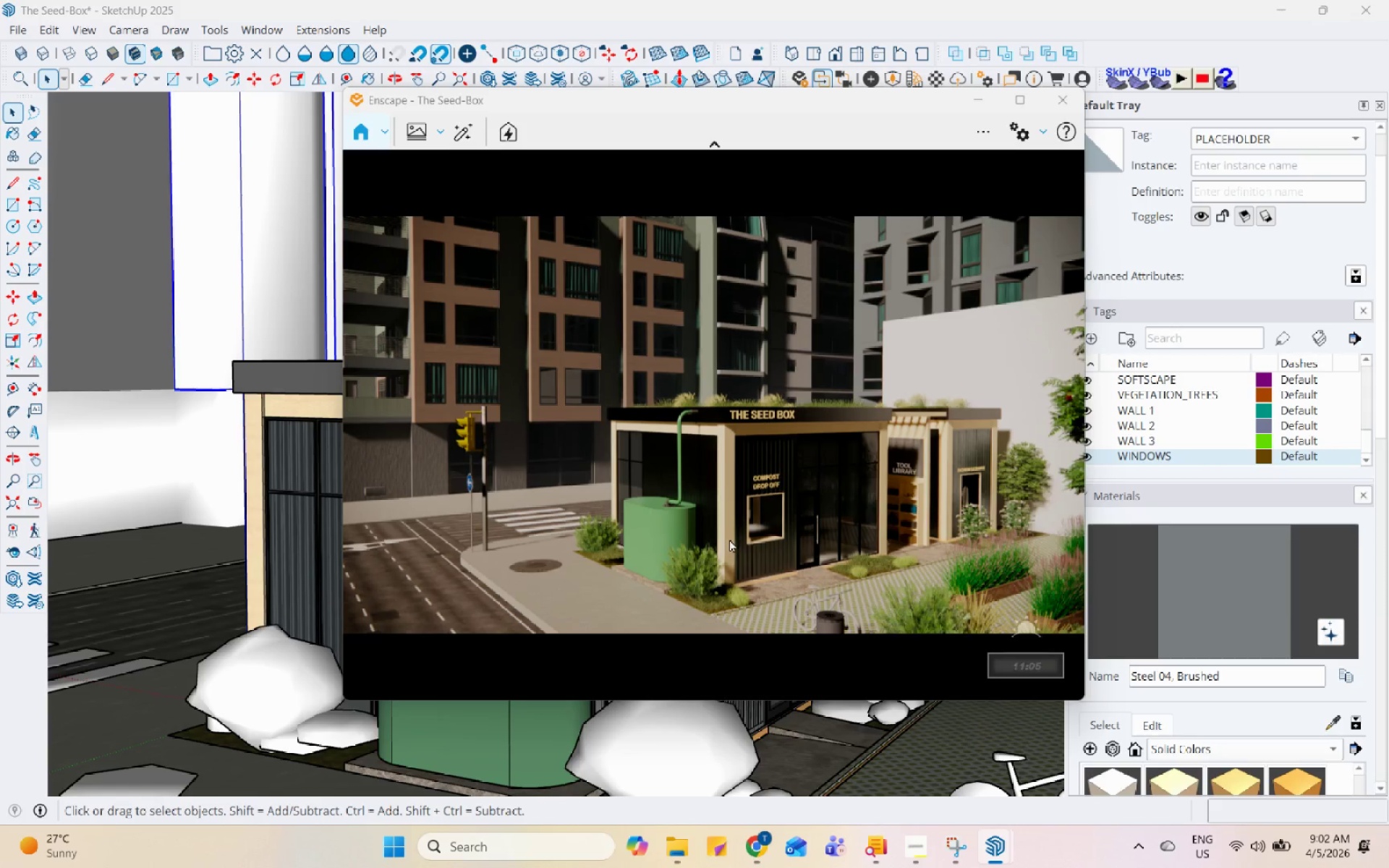 
hold_key(key=ShiftLeft, duration=1.52)
 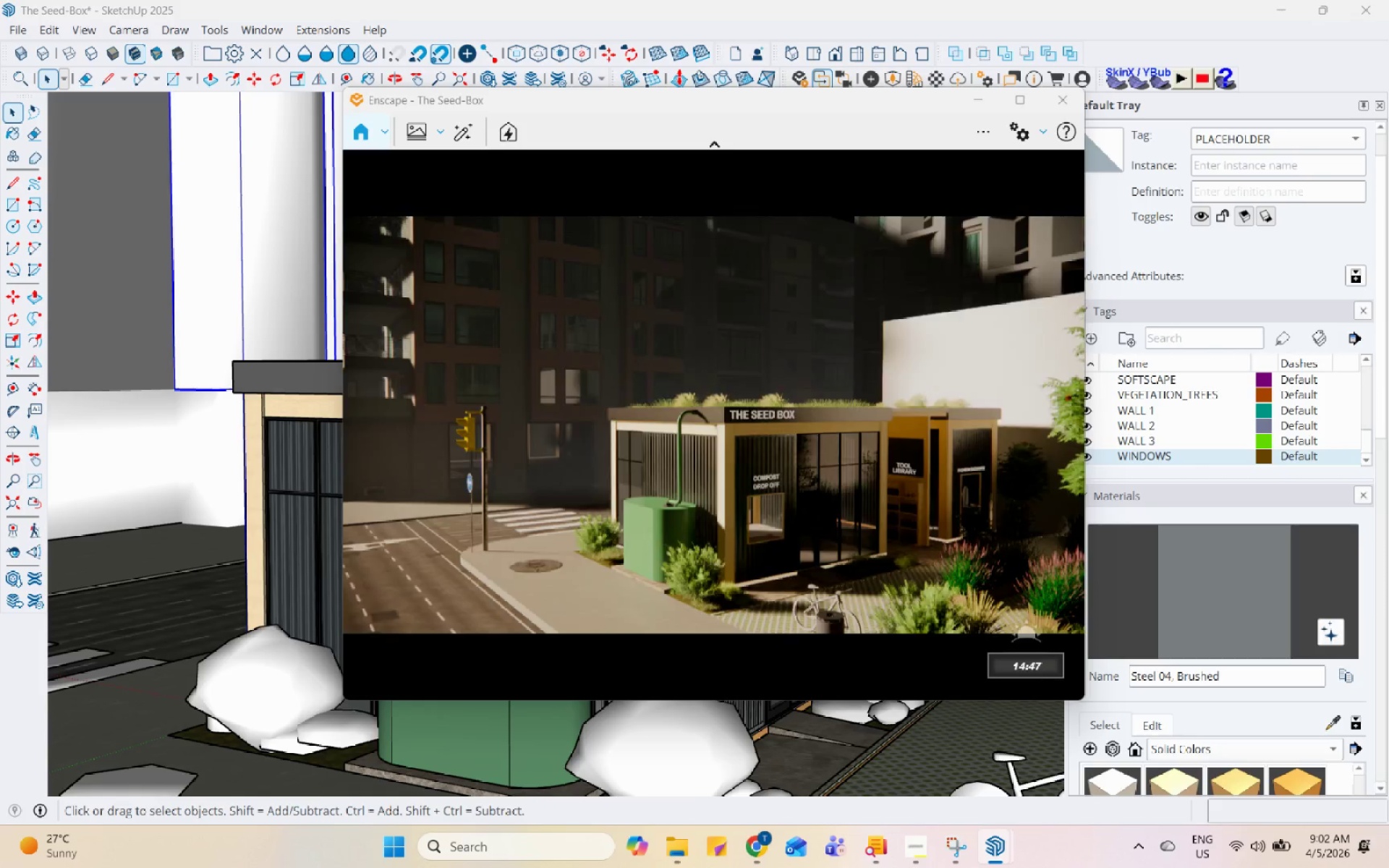 
hold_key(key=ShiftLeft, duration=1.5)
 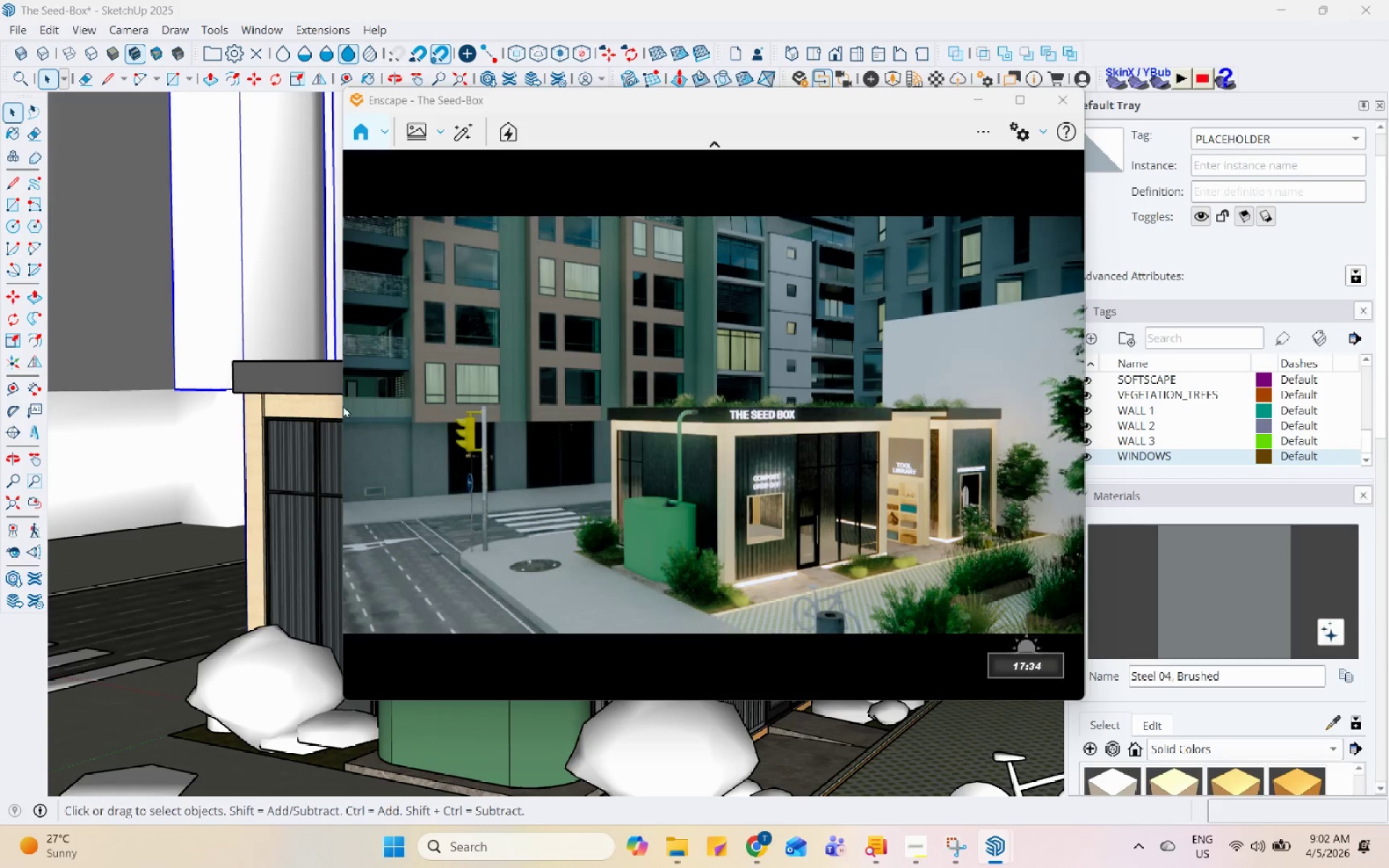 
hold_key(key=ShiftLeft, duration=1.5)
 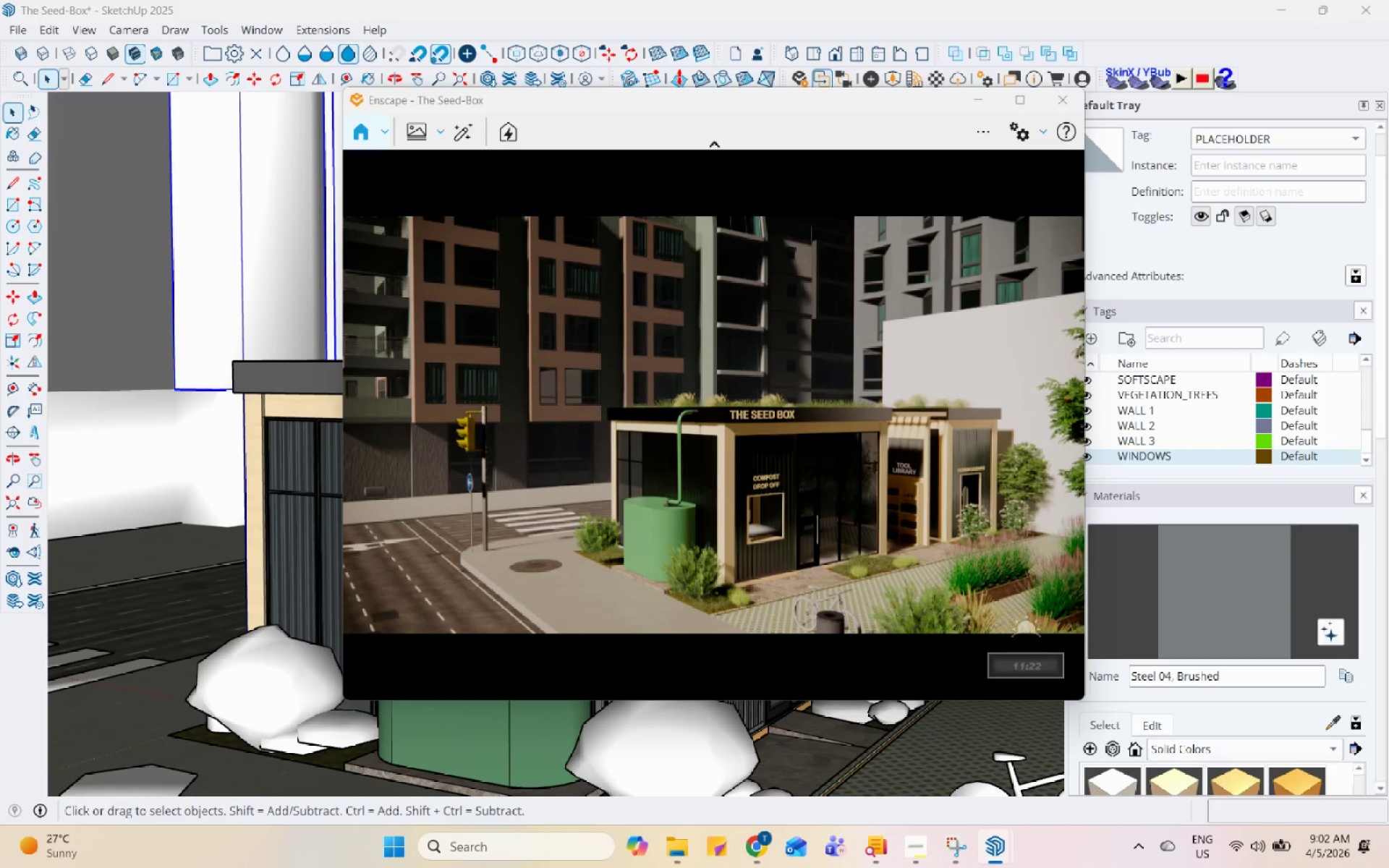 
hold_key(key=ShiftLeft, duration=1.53)
 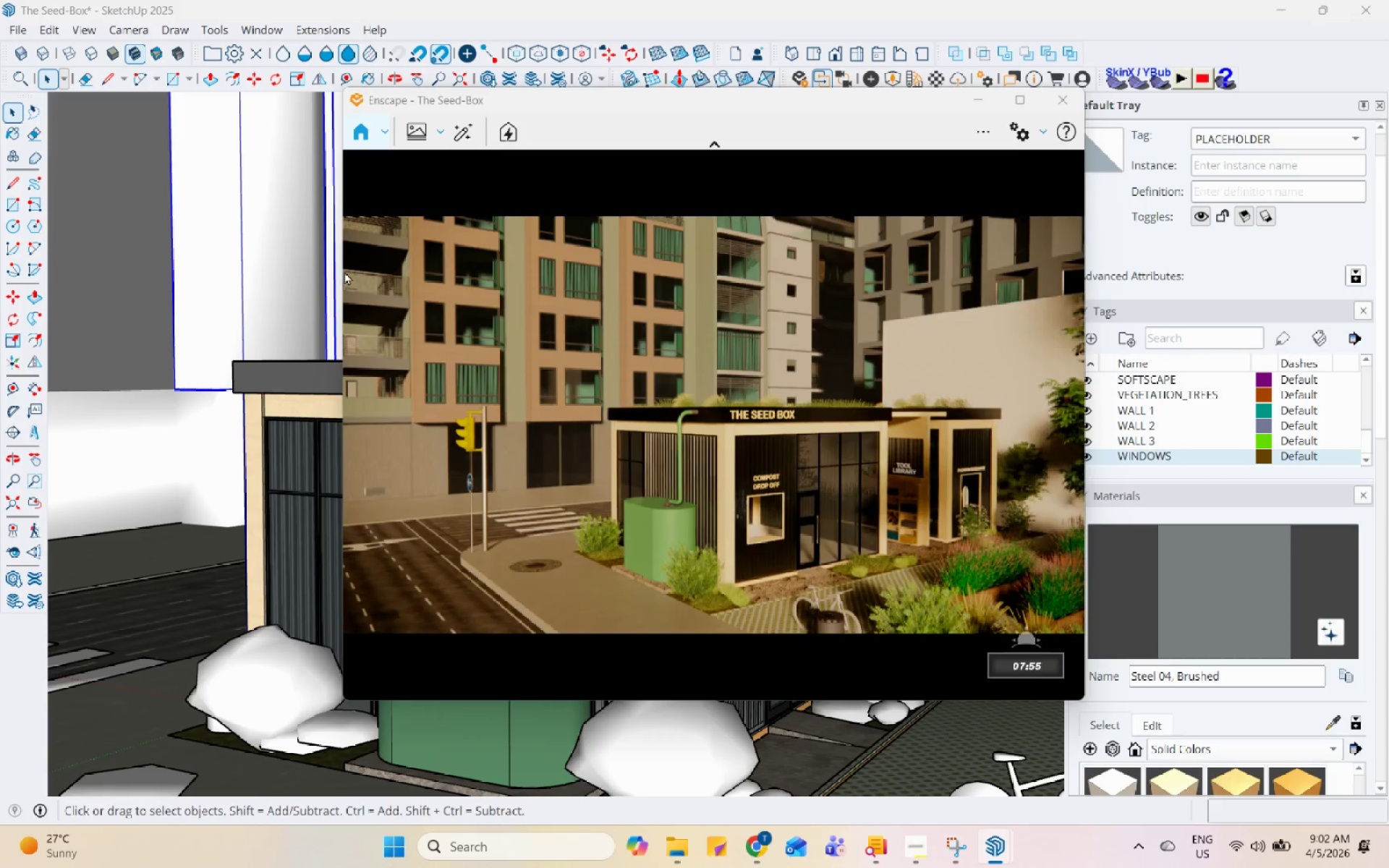 
hold_key(key=ShiftLeft, duration=1.28)
 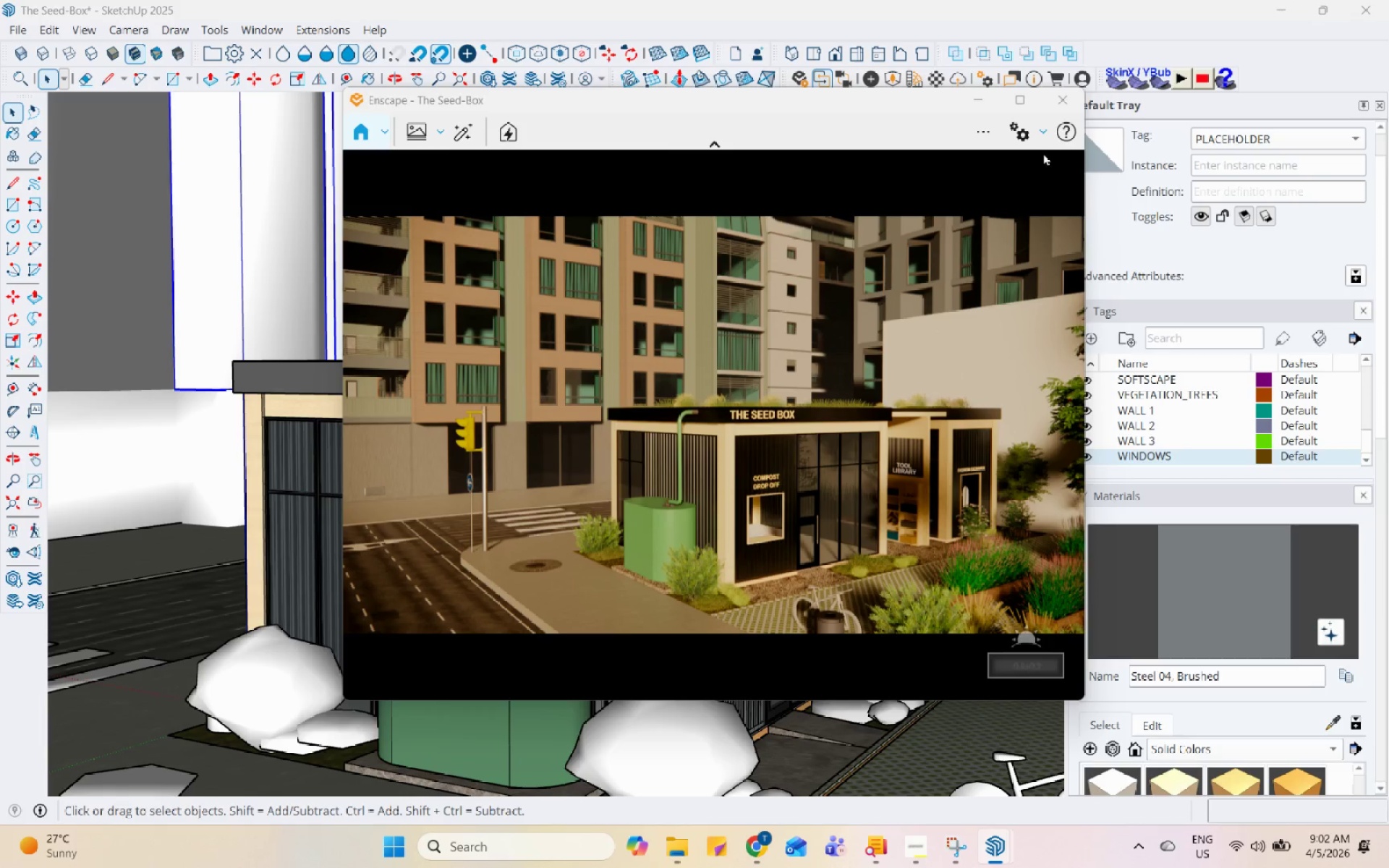 
left_click([1026, 145])
 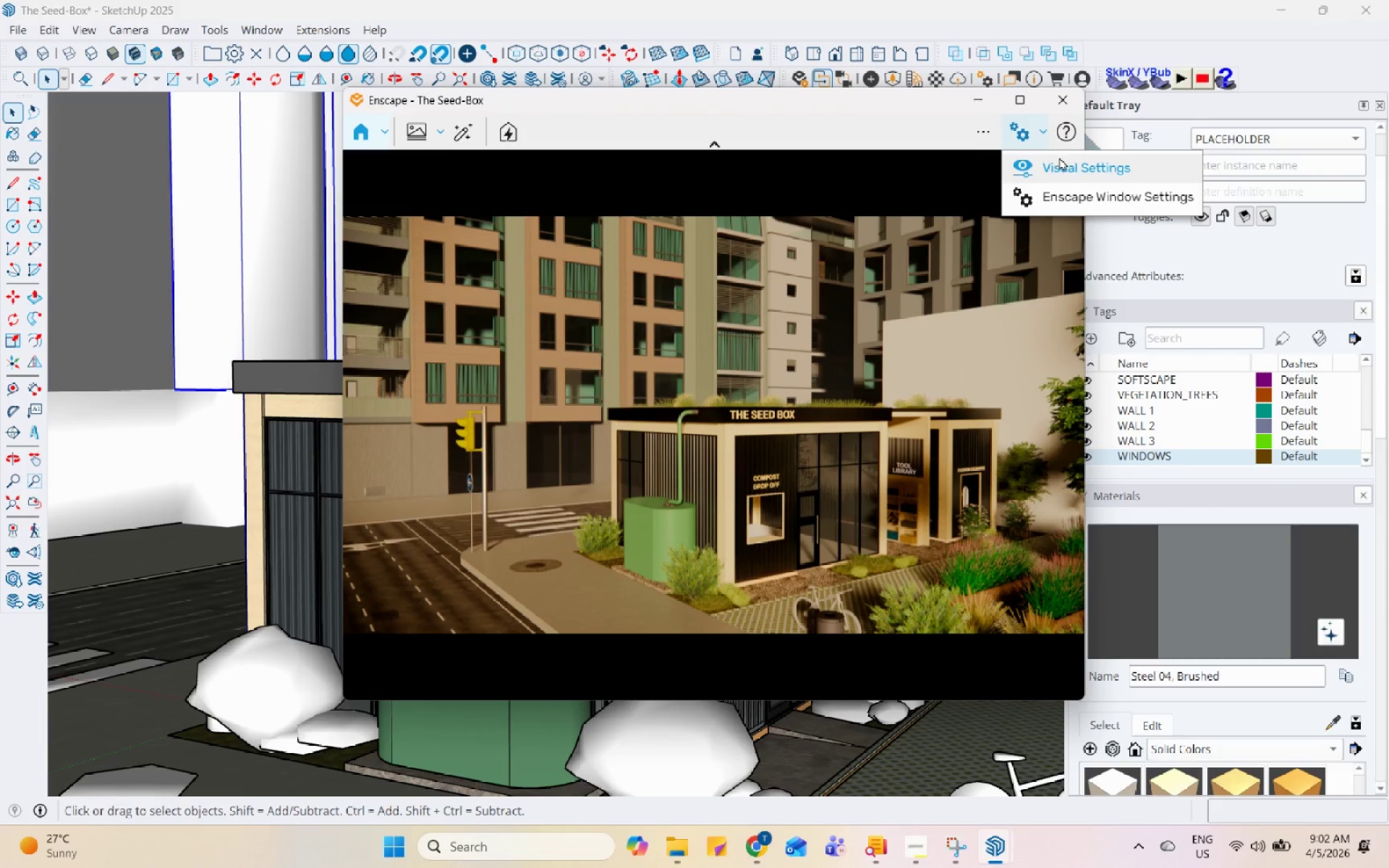 
left_click([1061, 161])
 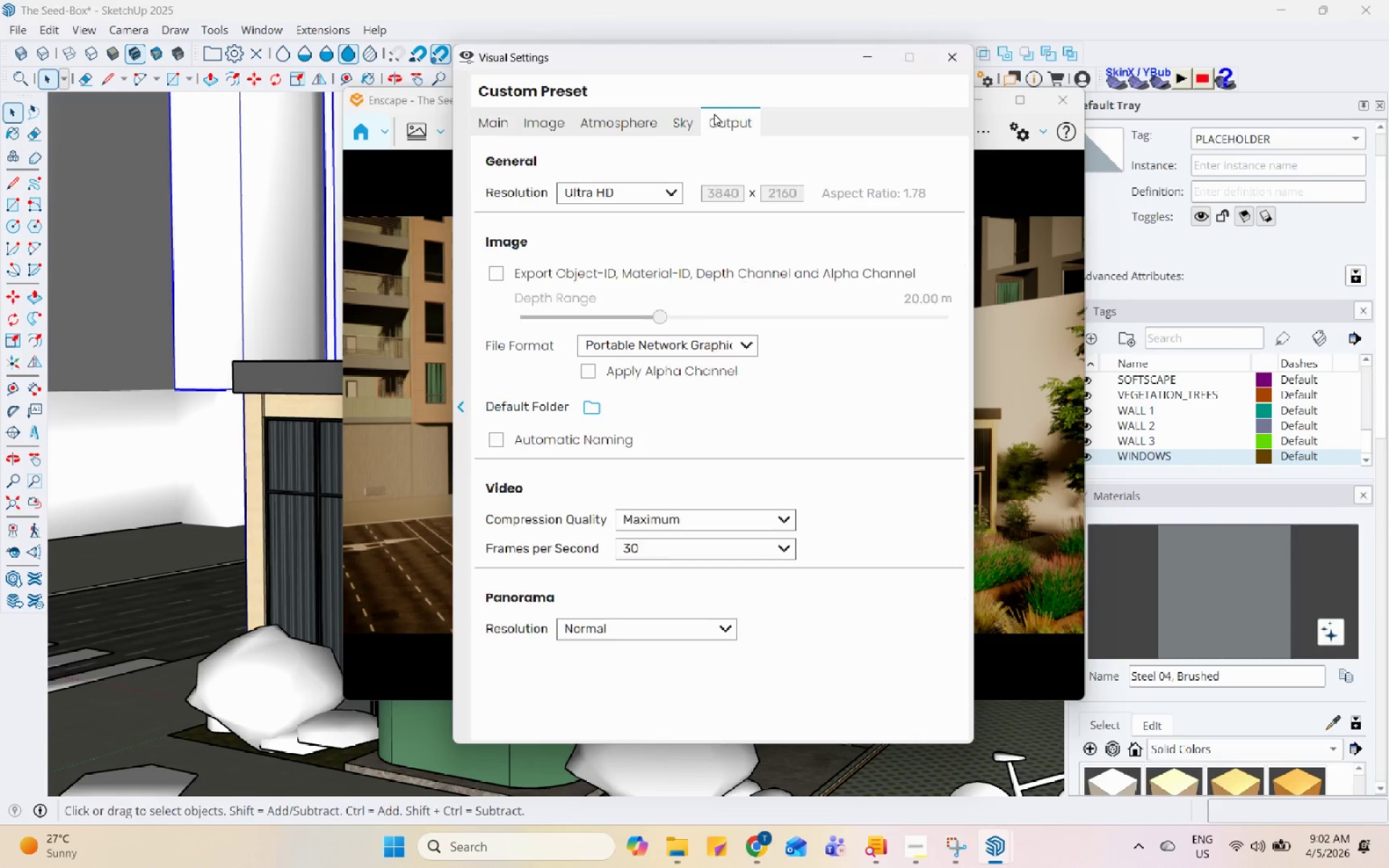 
double_click([671, 119])
 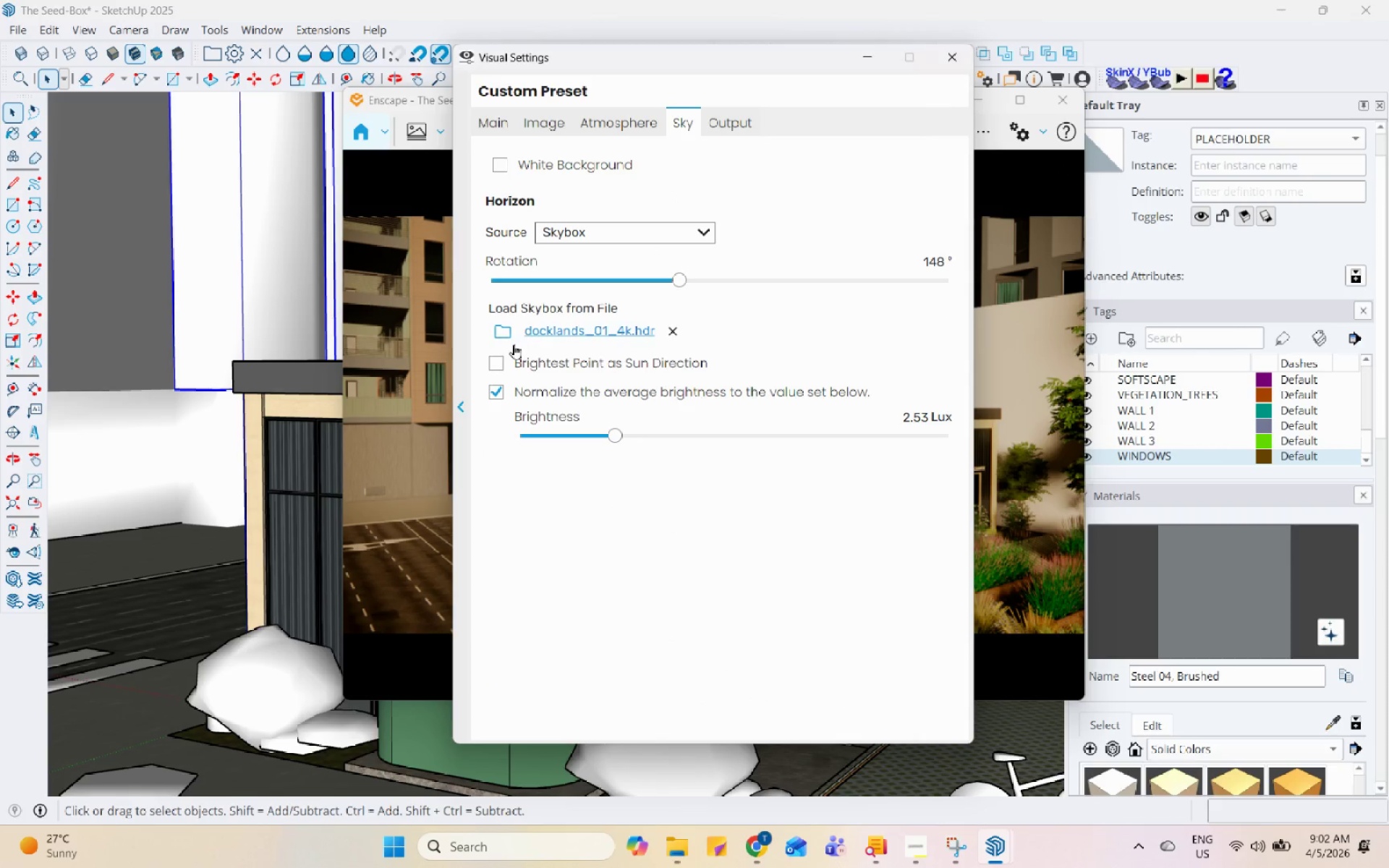 
left_click([497, 362])
 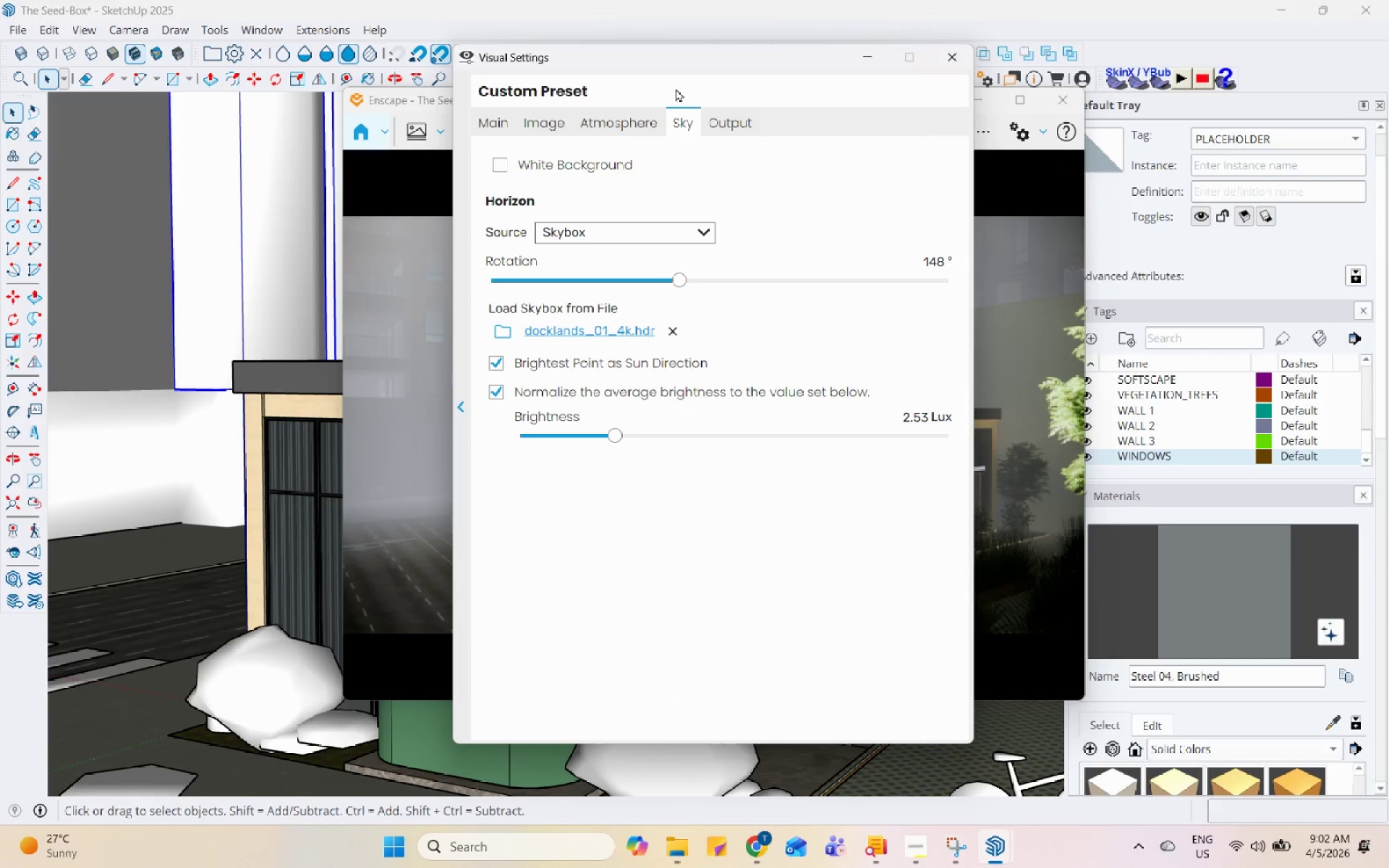 
left_click_drag(start_coordinate=[715, 61], to_coordinate=[226, 106])
 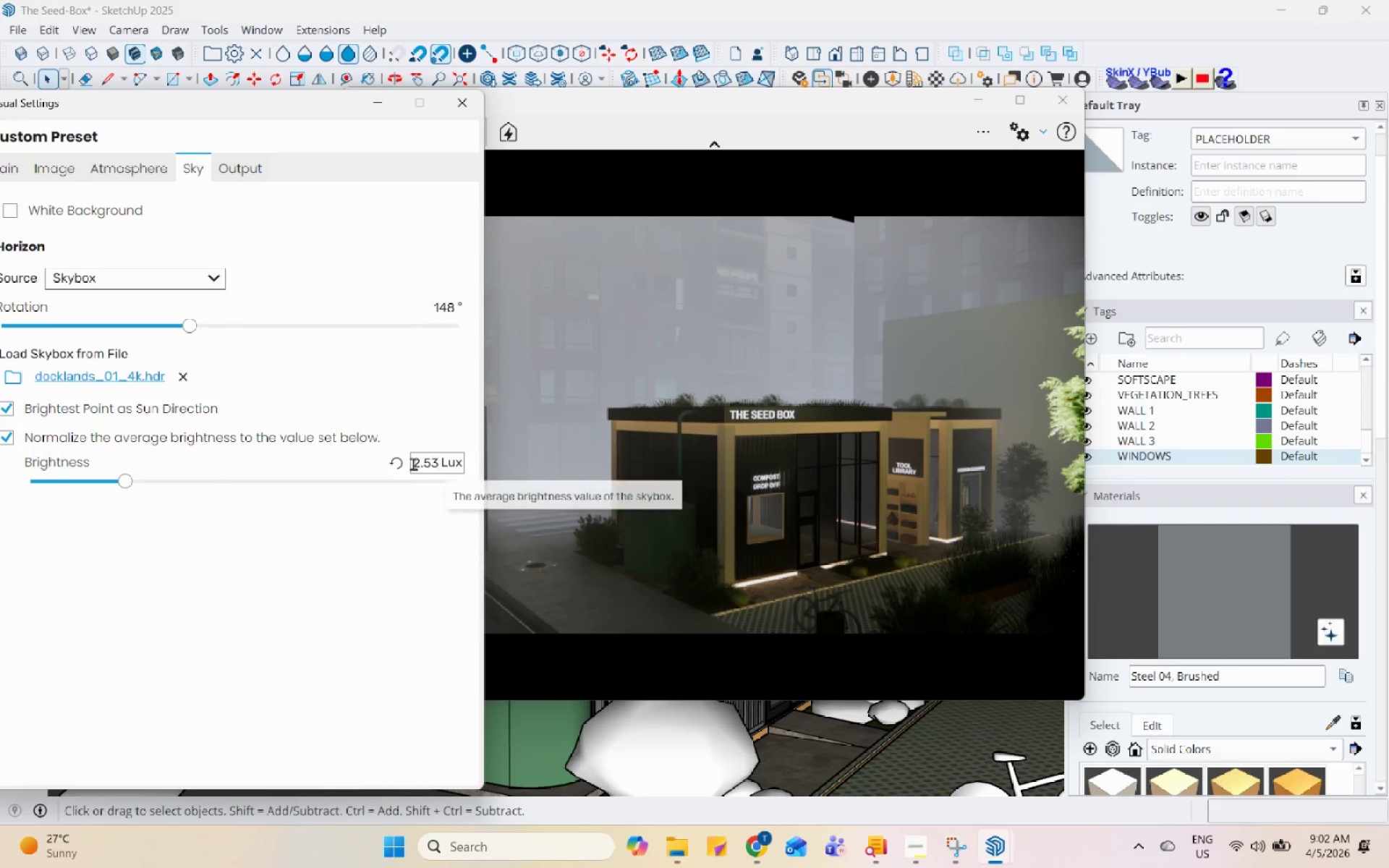 
left_click([394, 468])
 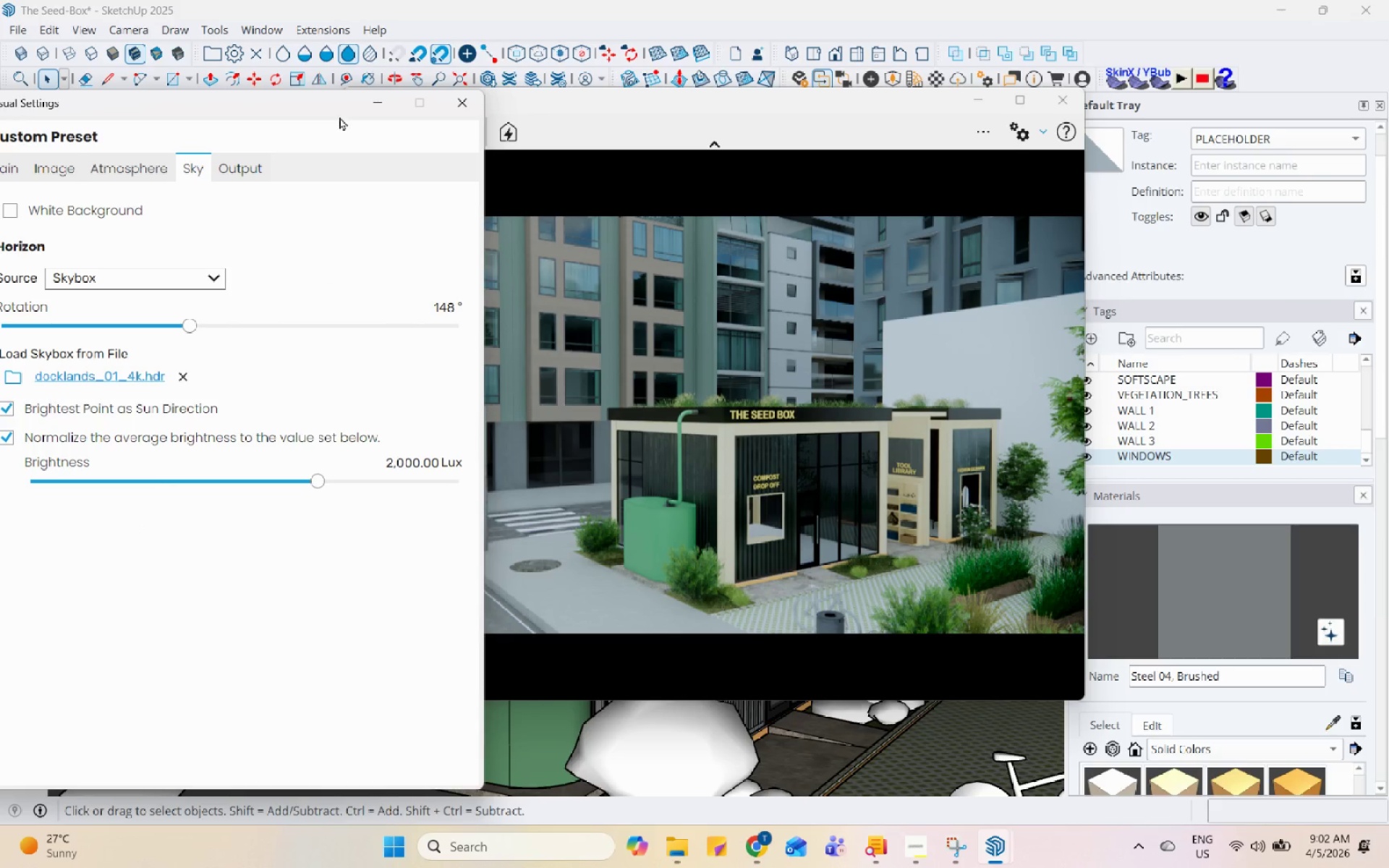 
left_click_drag(start_coordinate=[287, 109], to_coordinate=[331, 121])
 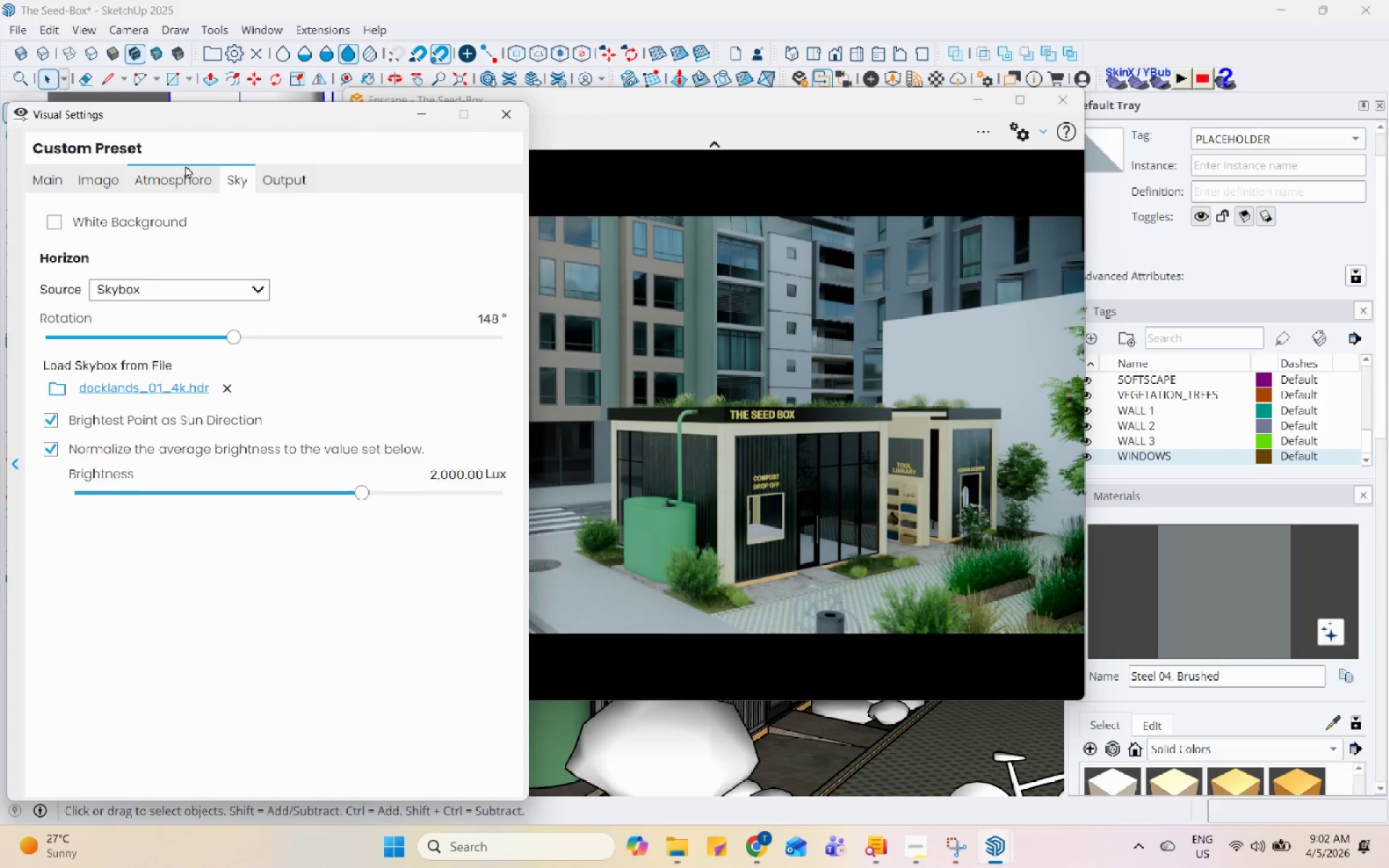 
double_click([185, 169])
 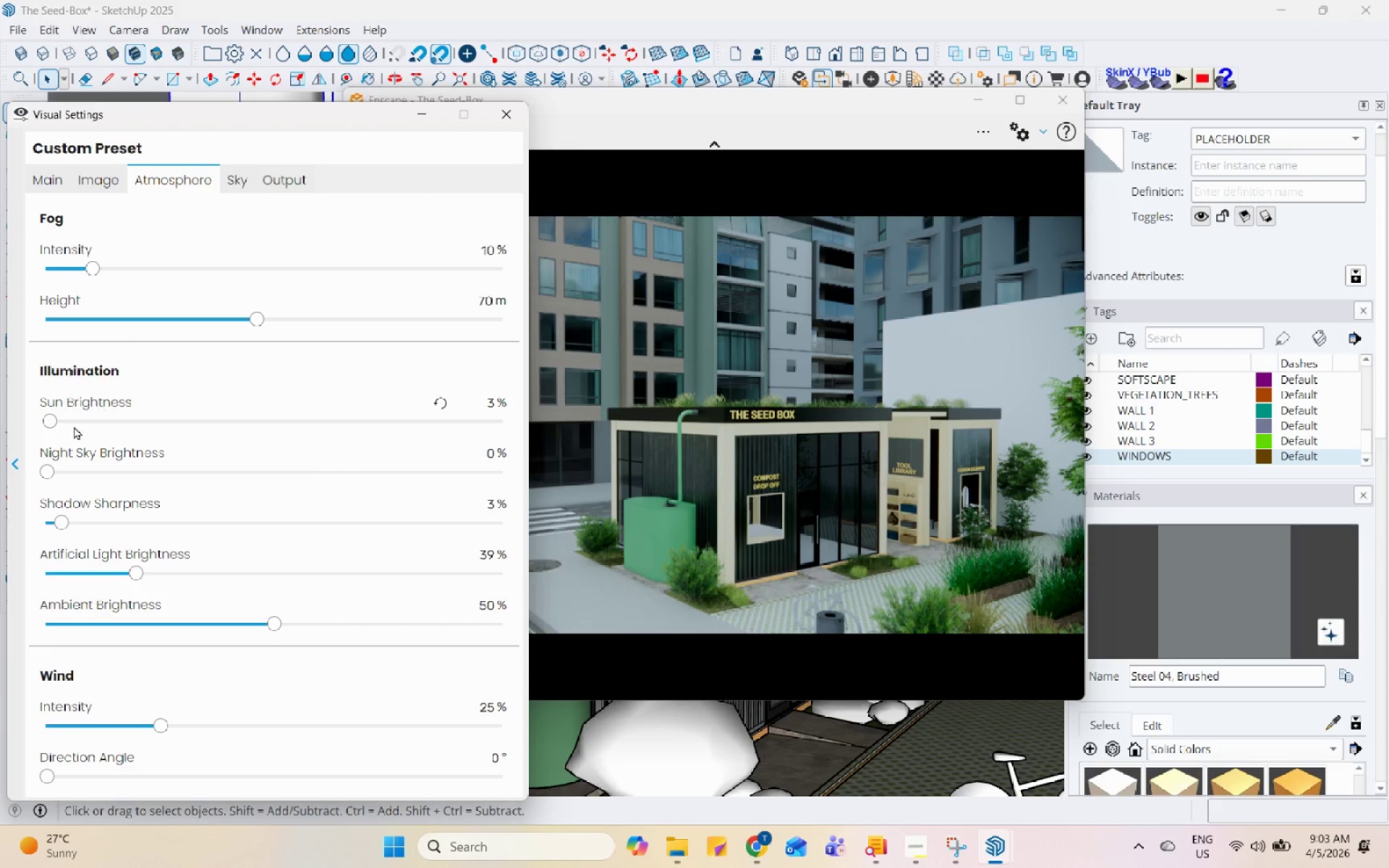 
left_click([68, 425])
 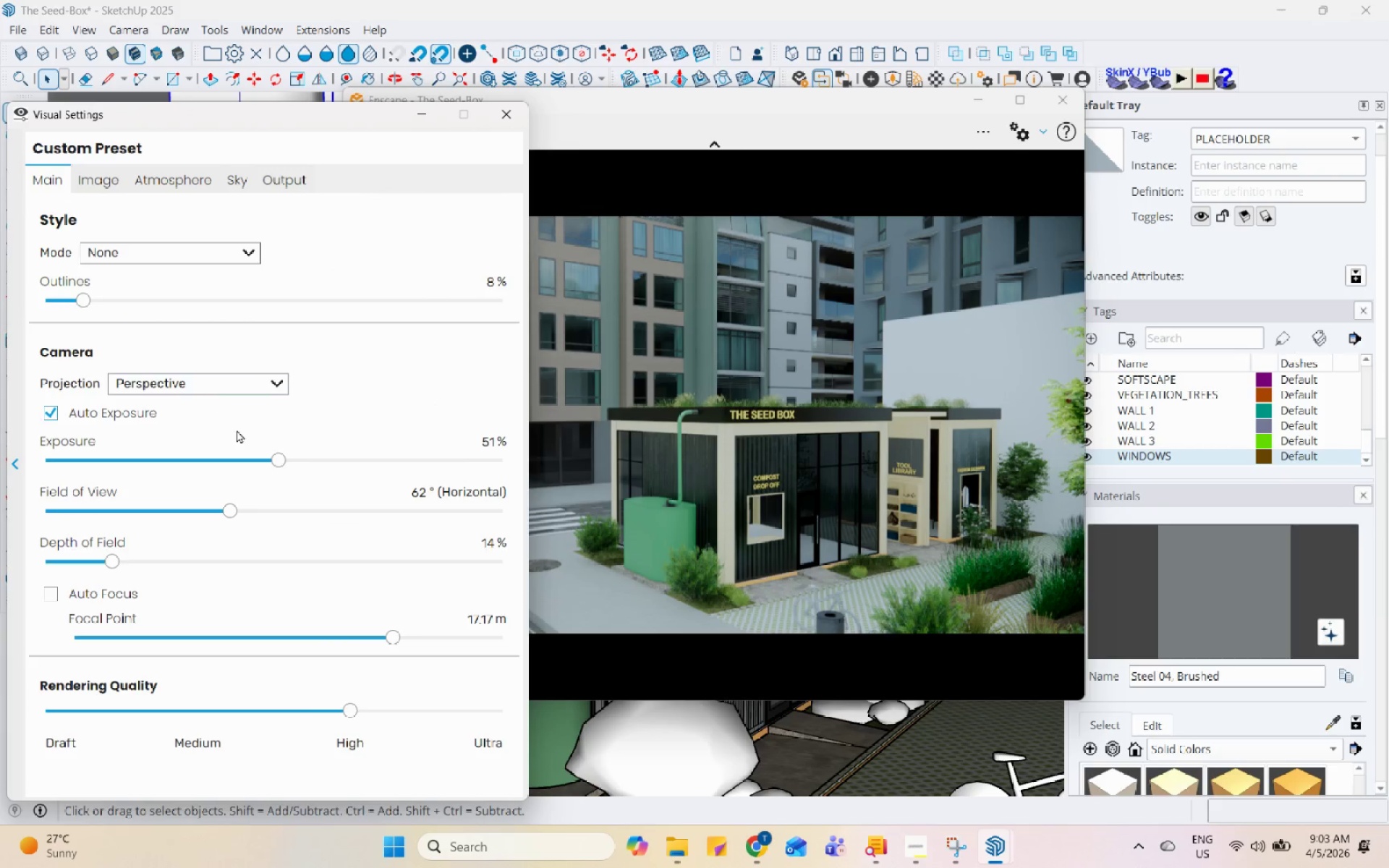 
double_click([298, 467])
 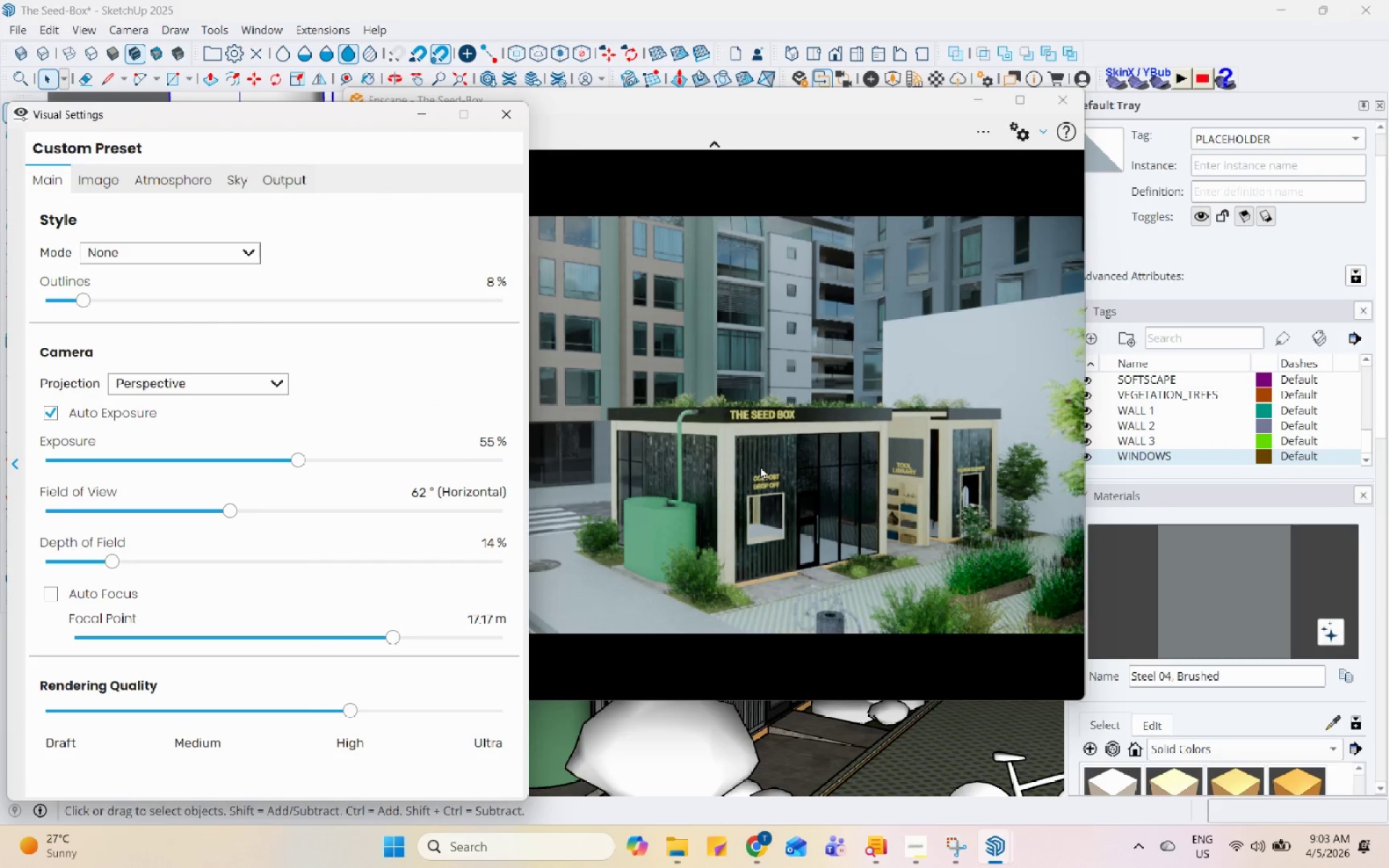 
hold_key(key=ShiftLeft, duration=1.08)
 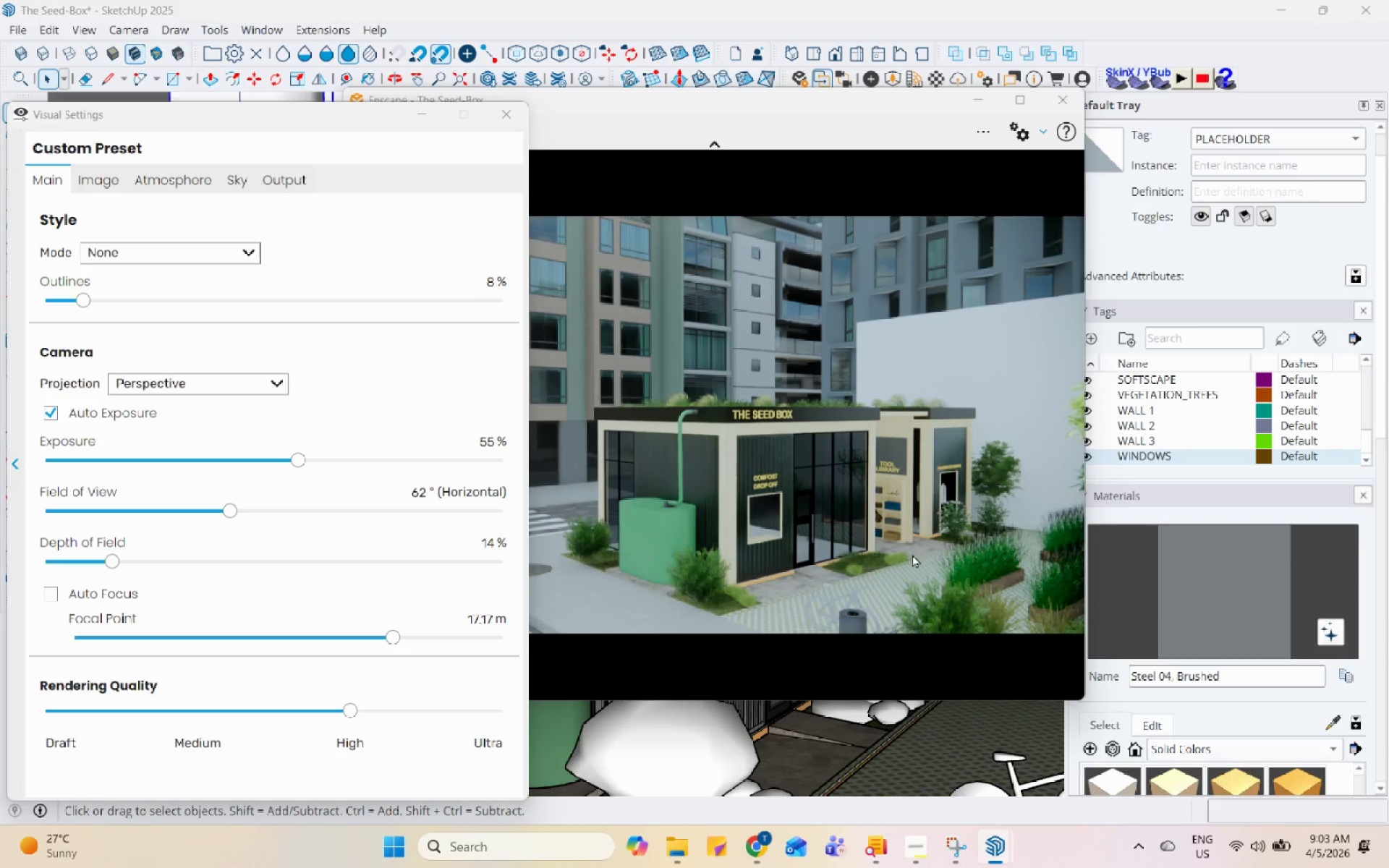 
hold_key(key=ShiftLeft, duration=0.89)
 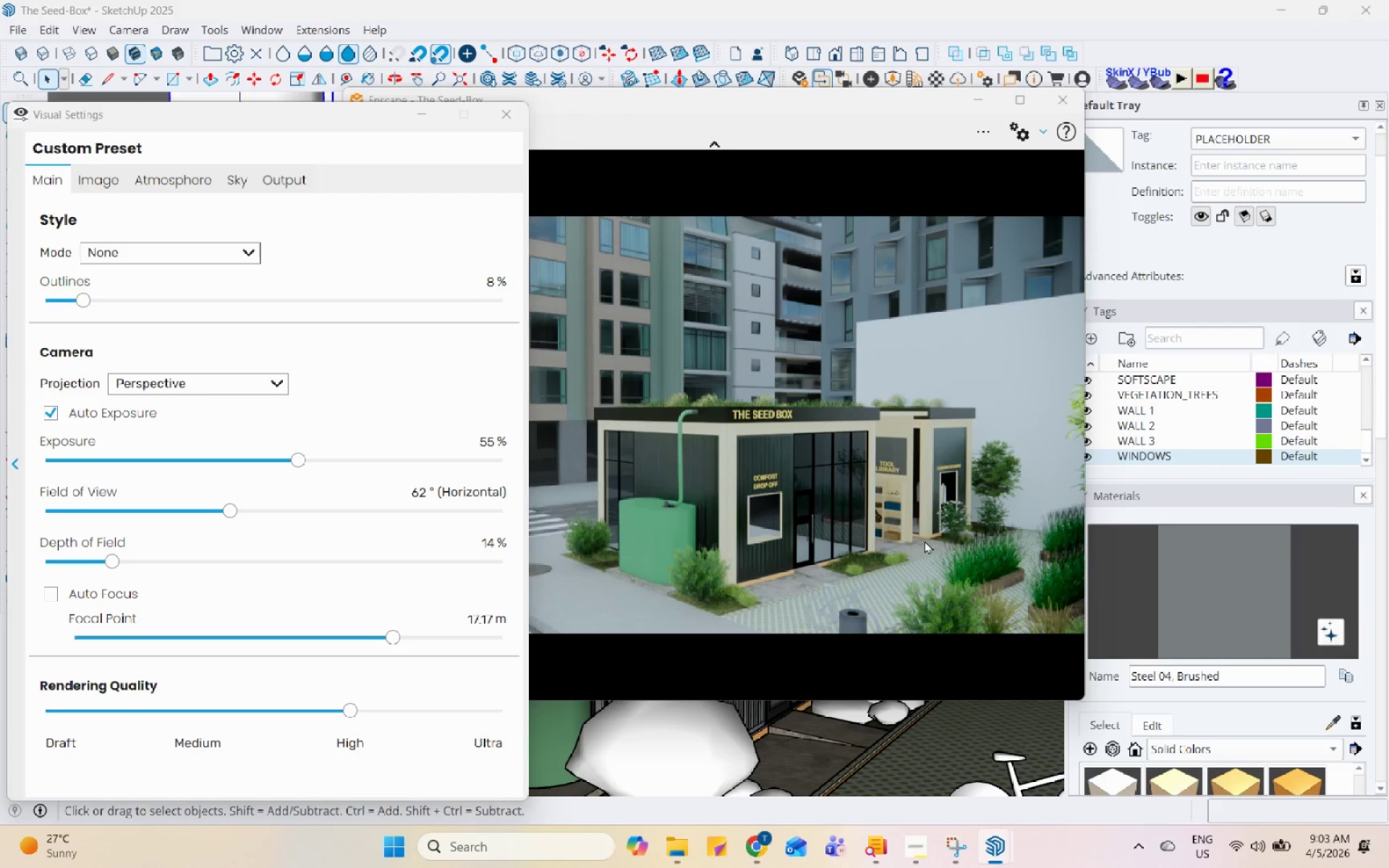 
right_click([926, 539])
 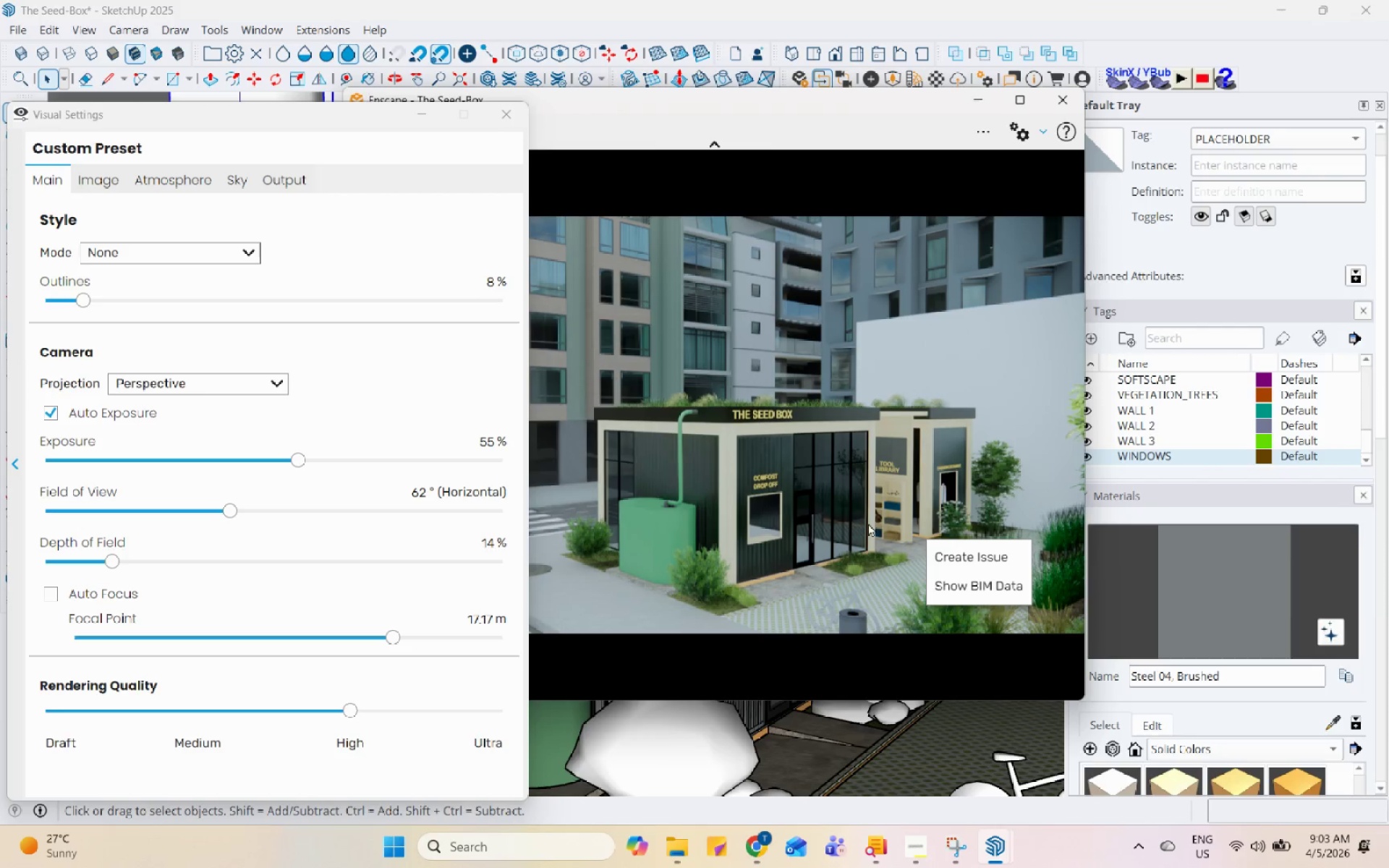 
key(Shift+ShiftLeft)
 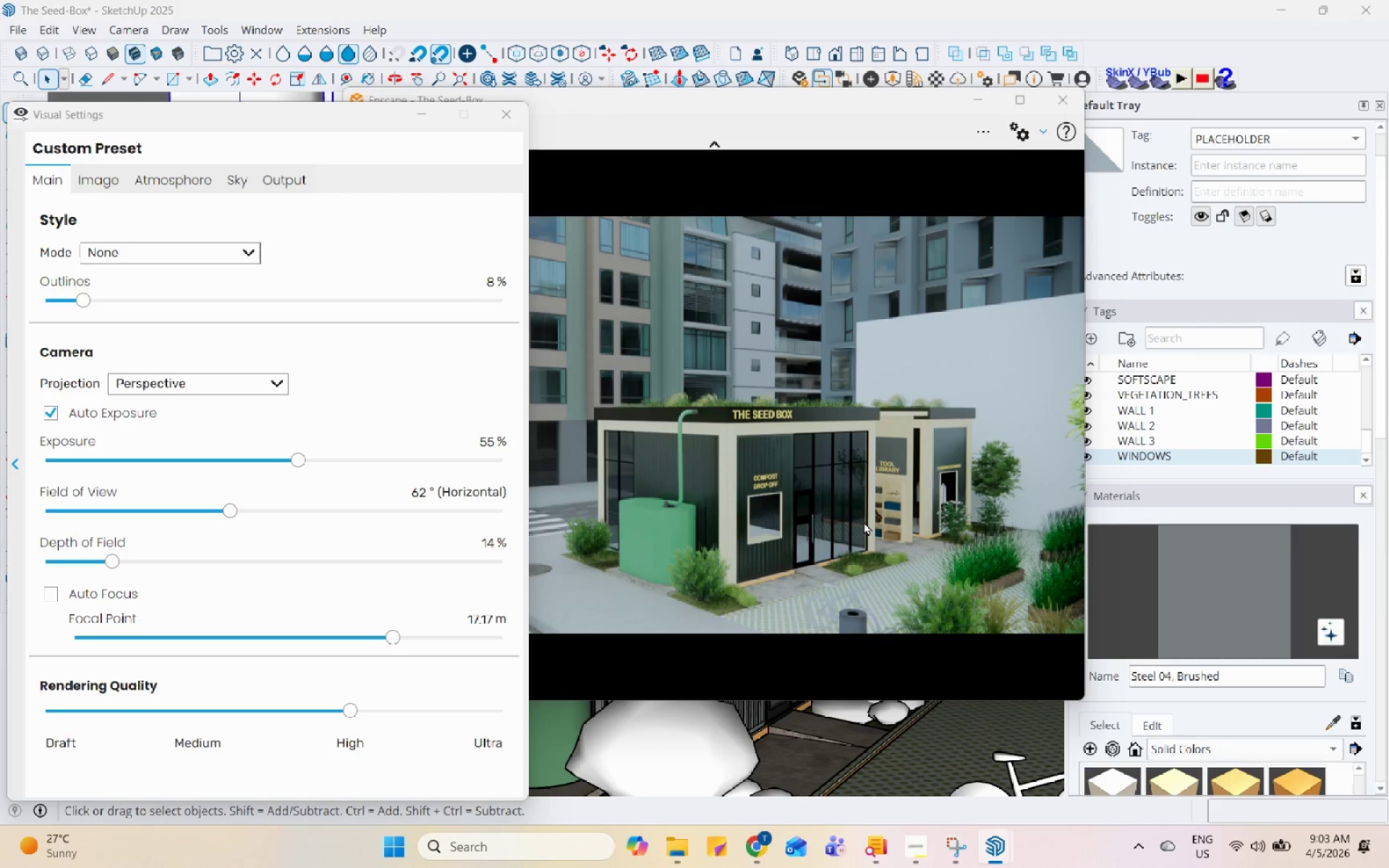 
hold_key(key=ShiftLeft, duration=0.91)
 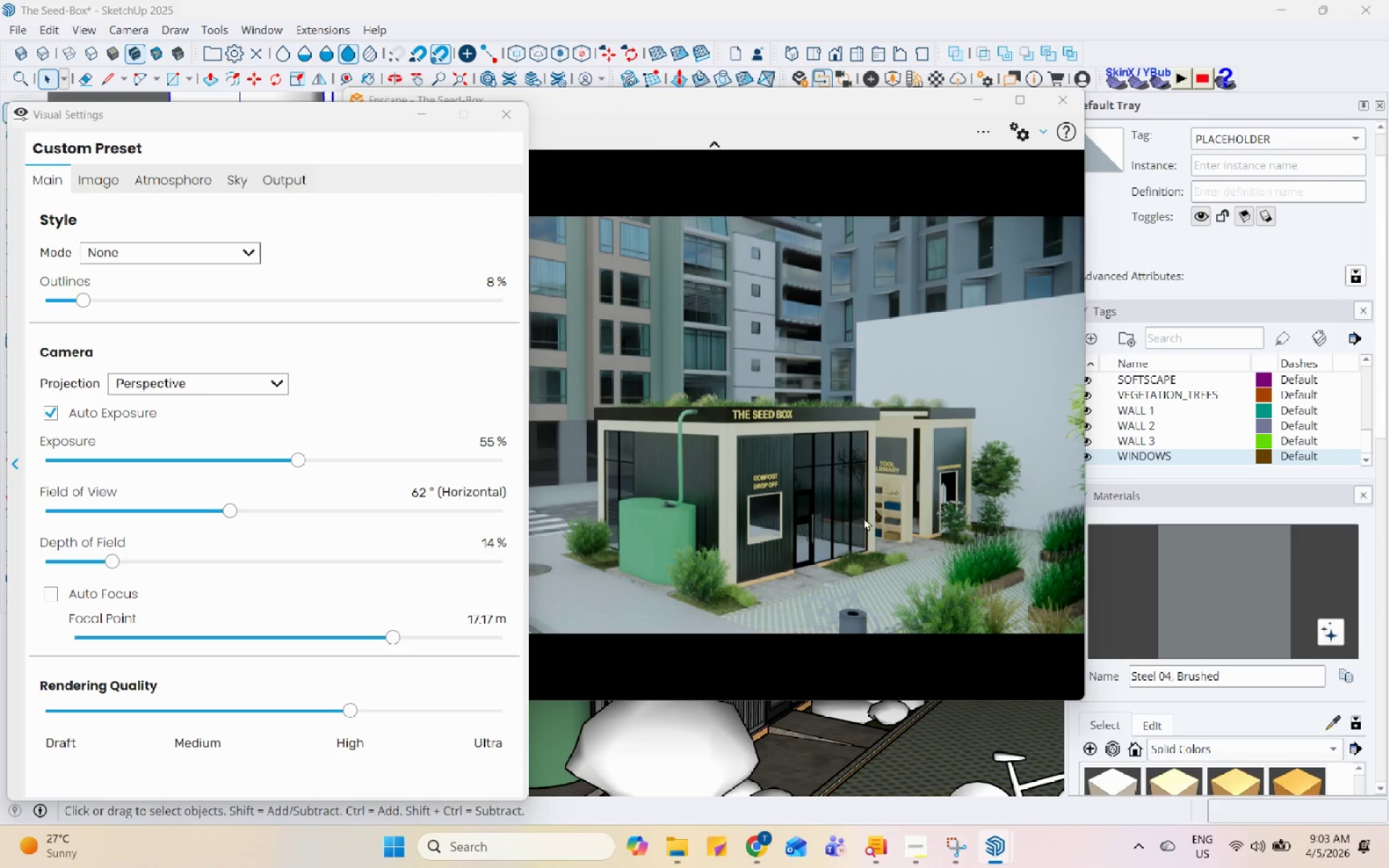 
left_click([864, 512])
 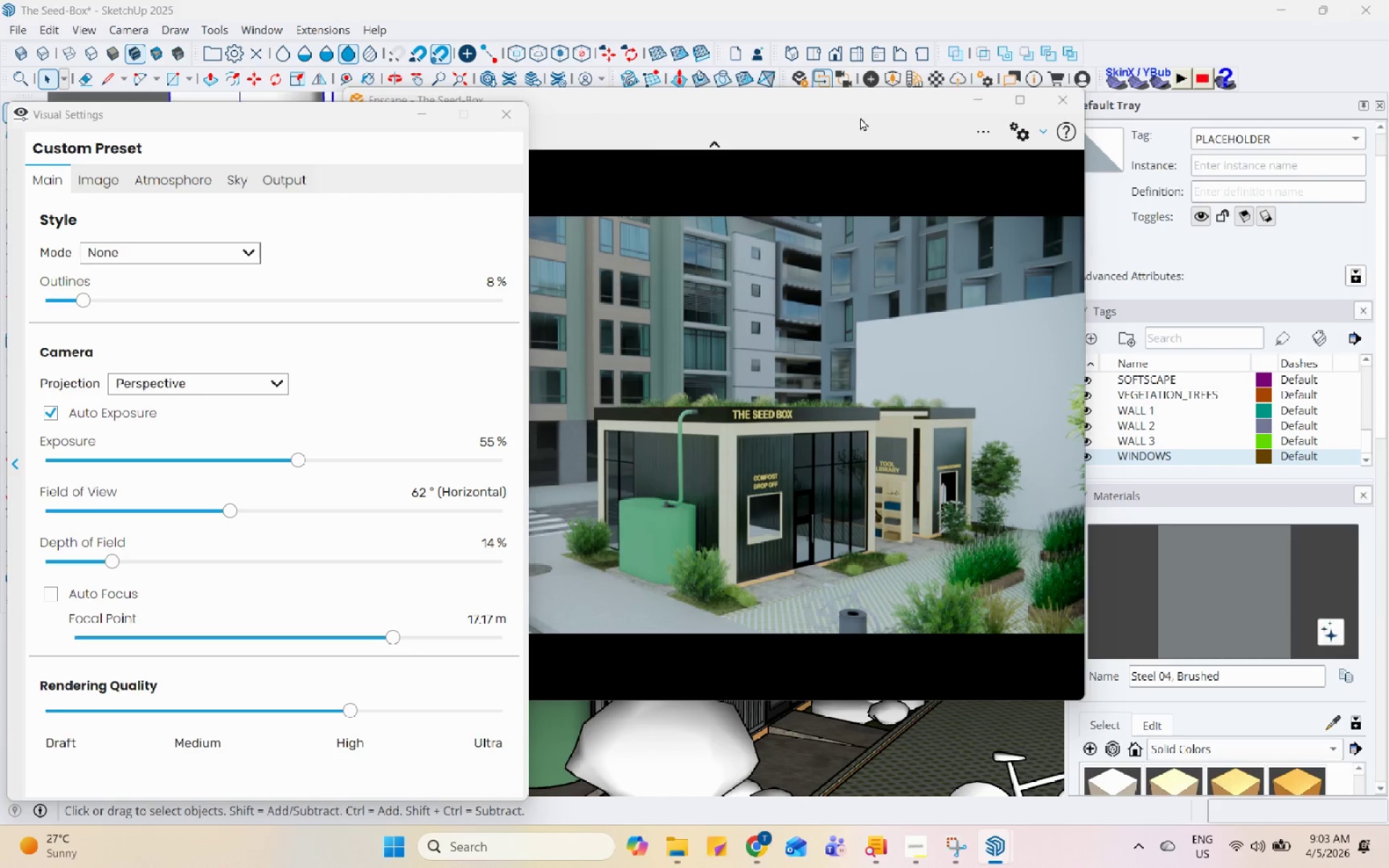 
left_click_drag(start_coordinate=[870, 104], to_coordinate=[1045, 106])
 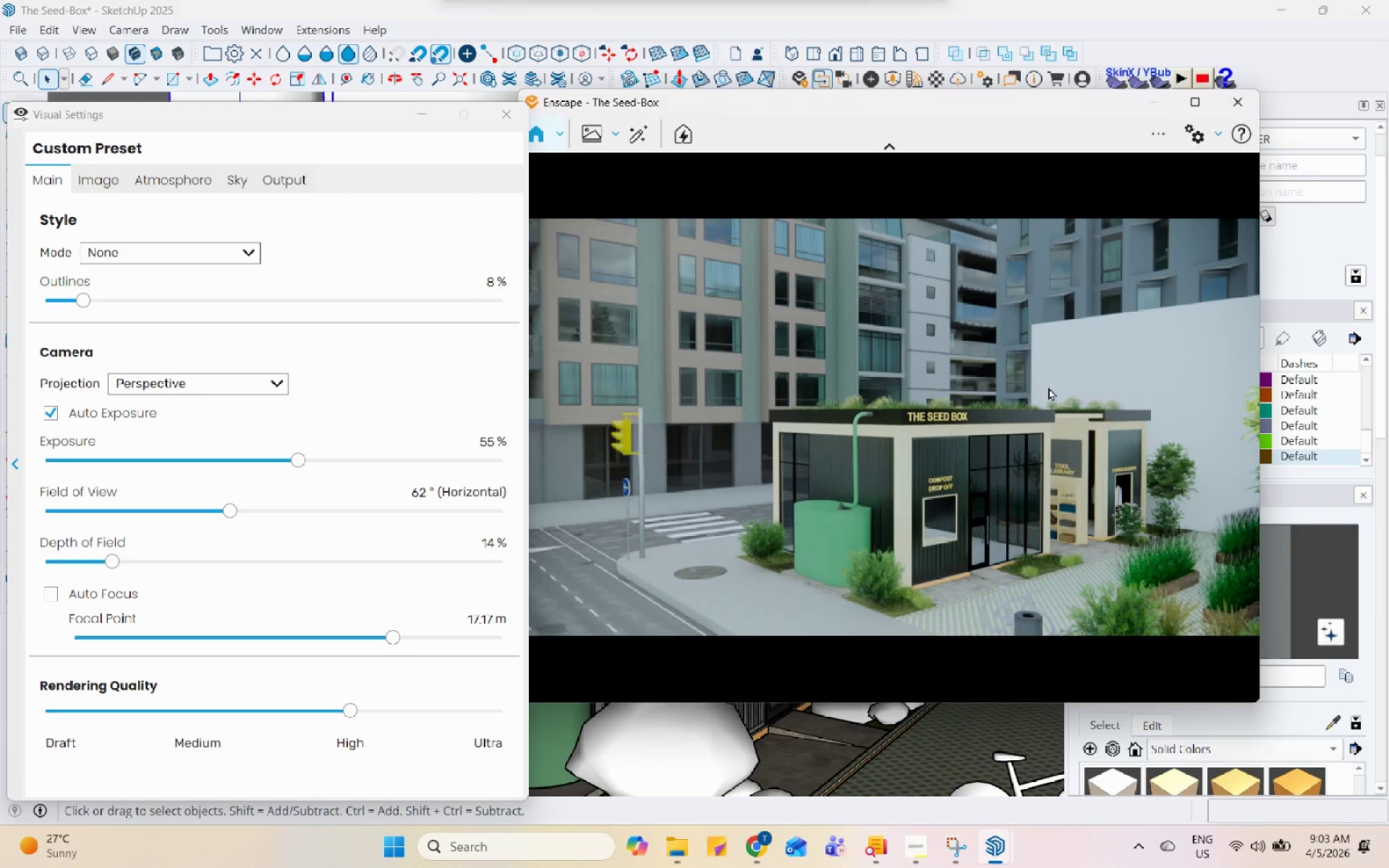 
hold_key(key=ShiftLeft, duration=1.19)
 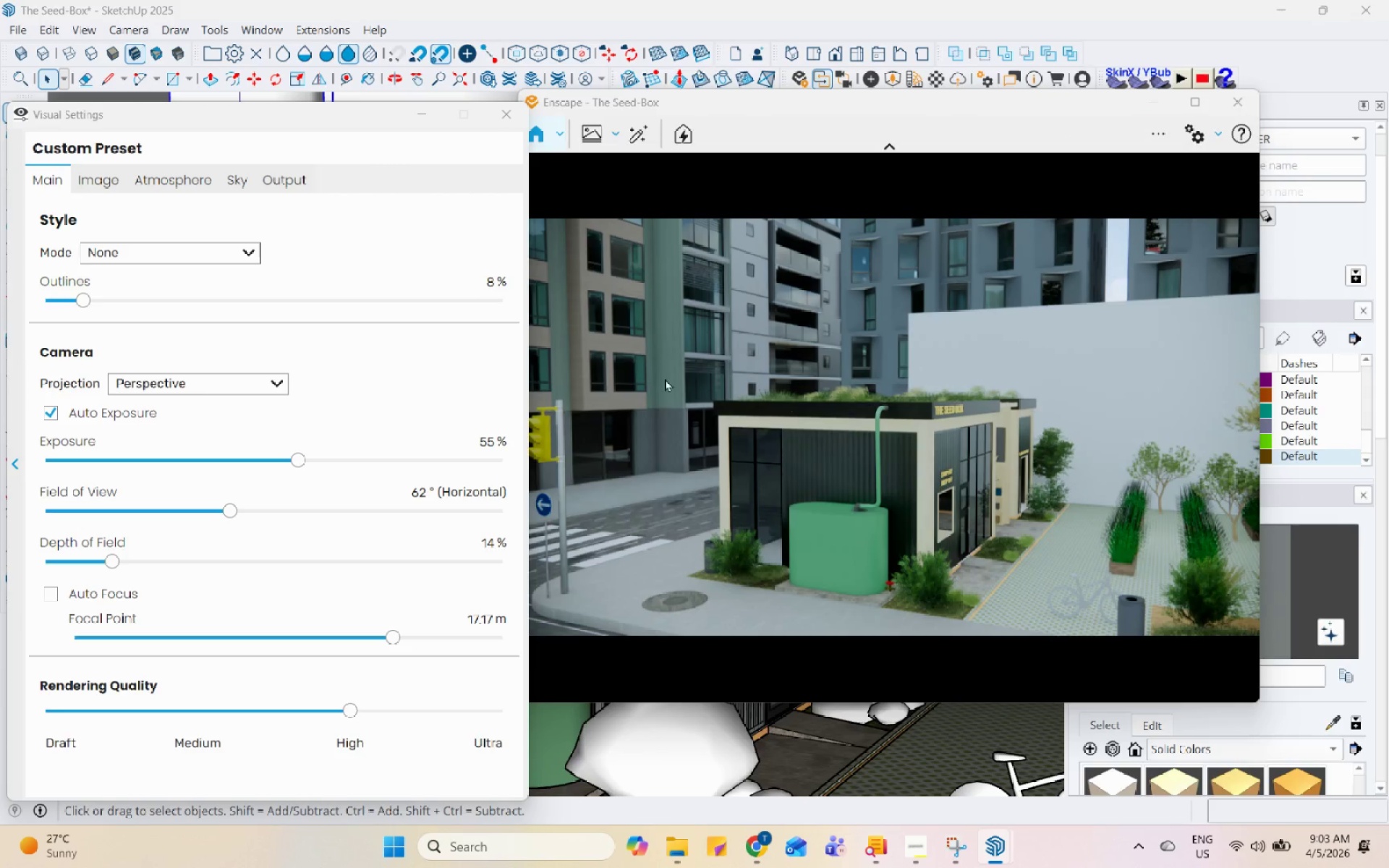 
left_click_drag(start_coordinate=[1053, 490], to_coordinate=[834, 506])
 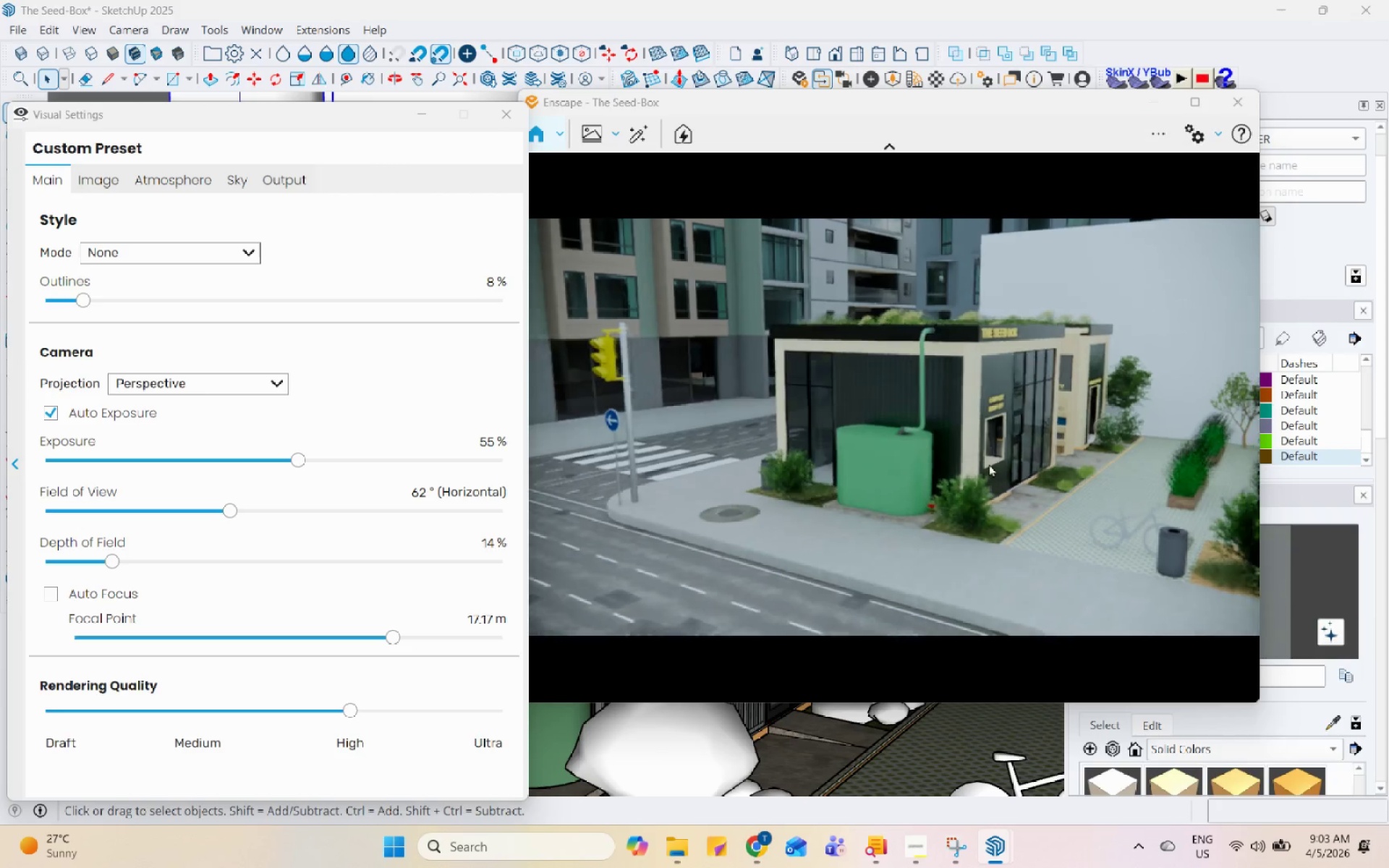 
scroll: coordinate [858, 226], scroll_direction: up, amount: 20.0
 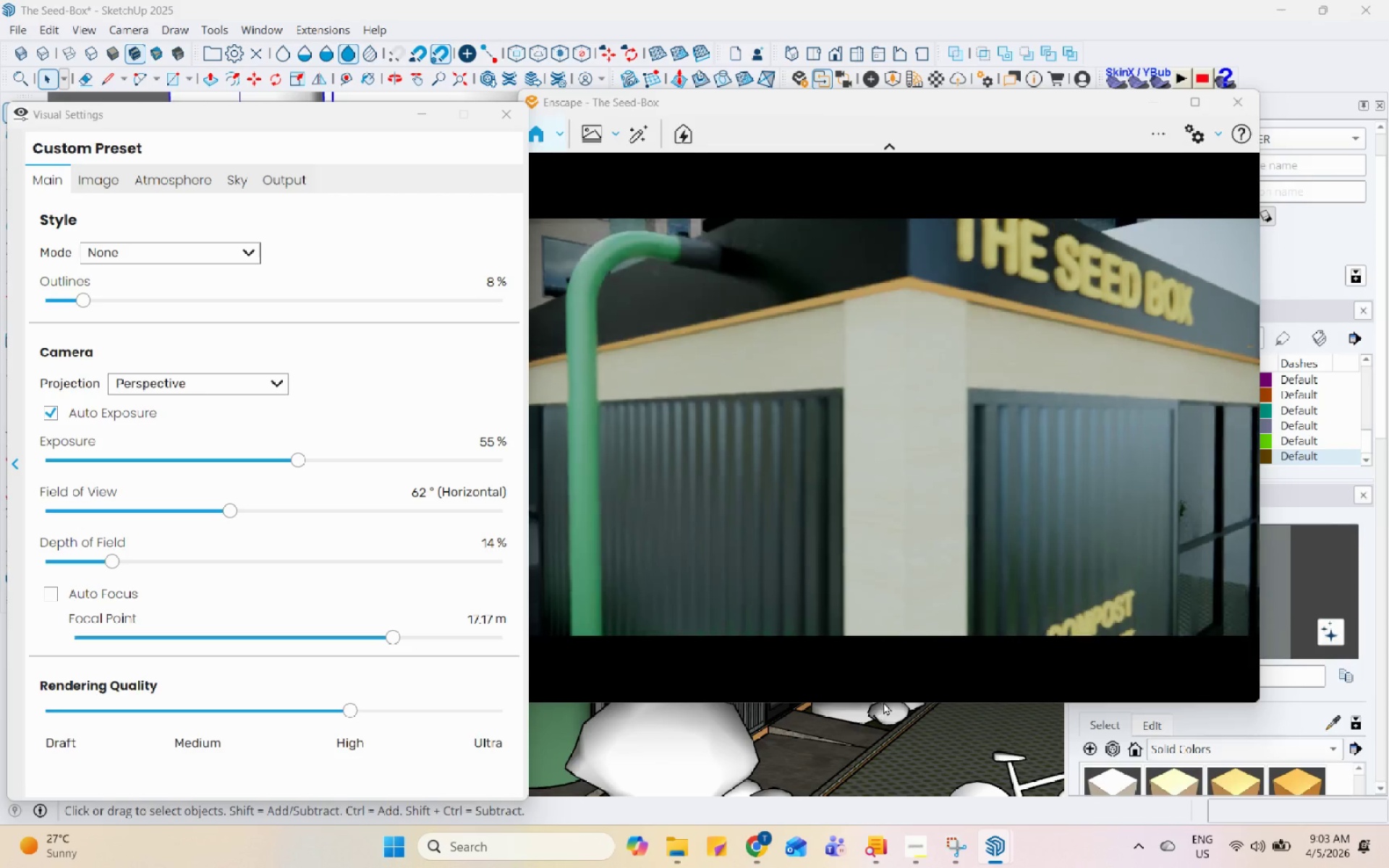 
scroll: coordinate [969, 305], scroll_direction: down, amount: 2.0
 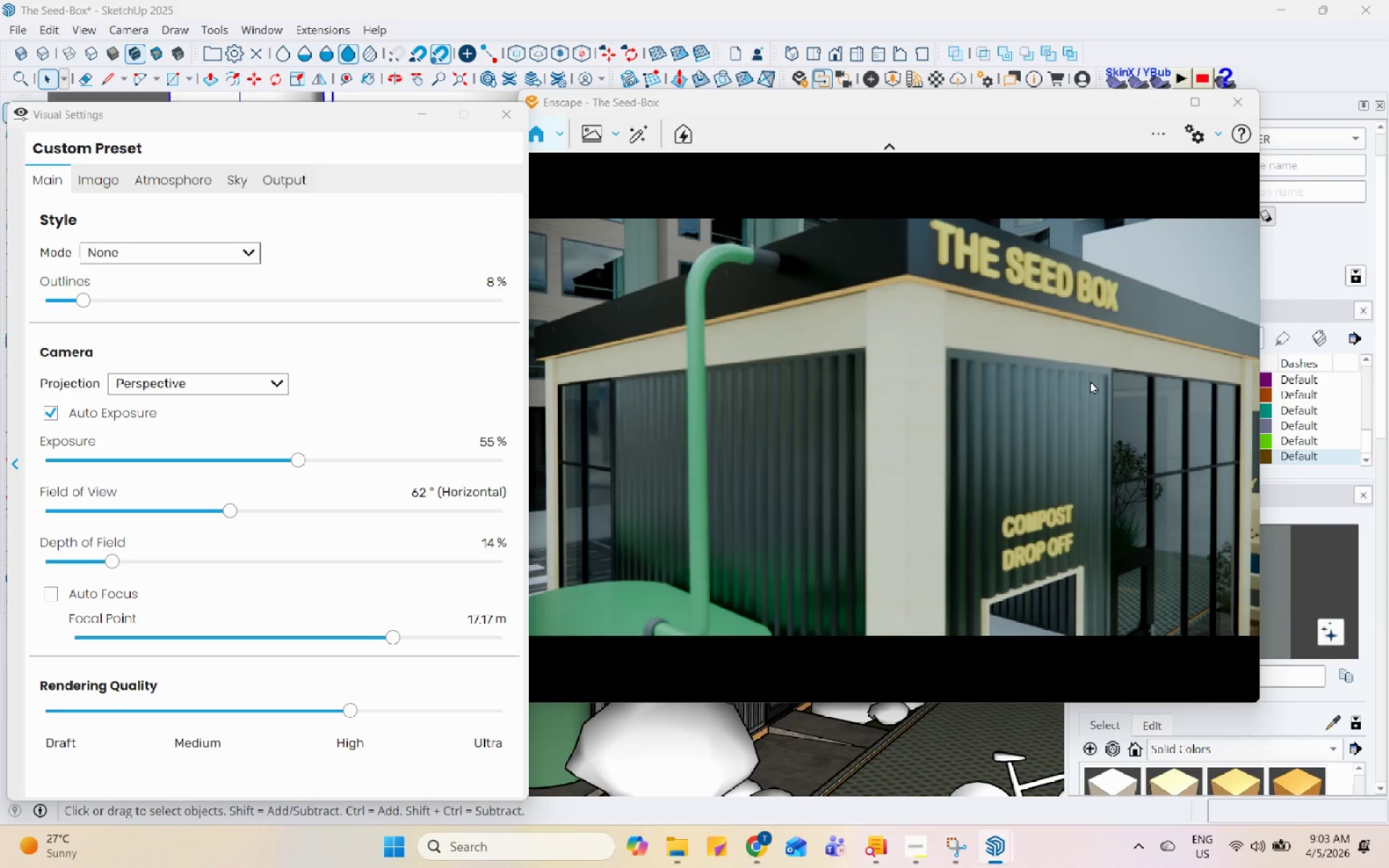 
scroll: coordinate [956, 448], scroll_direction: up, amount: 4.0
 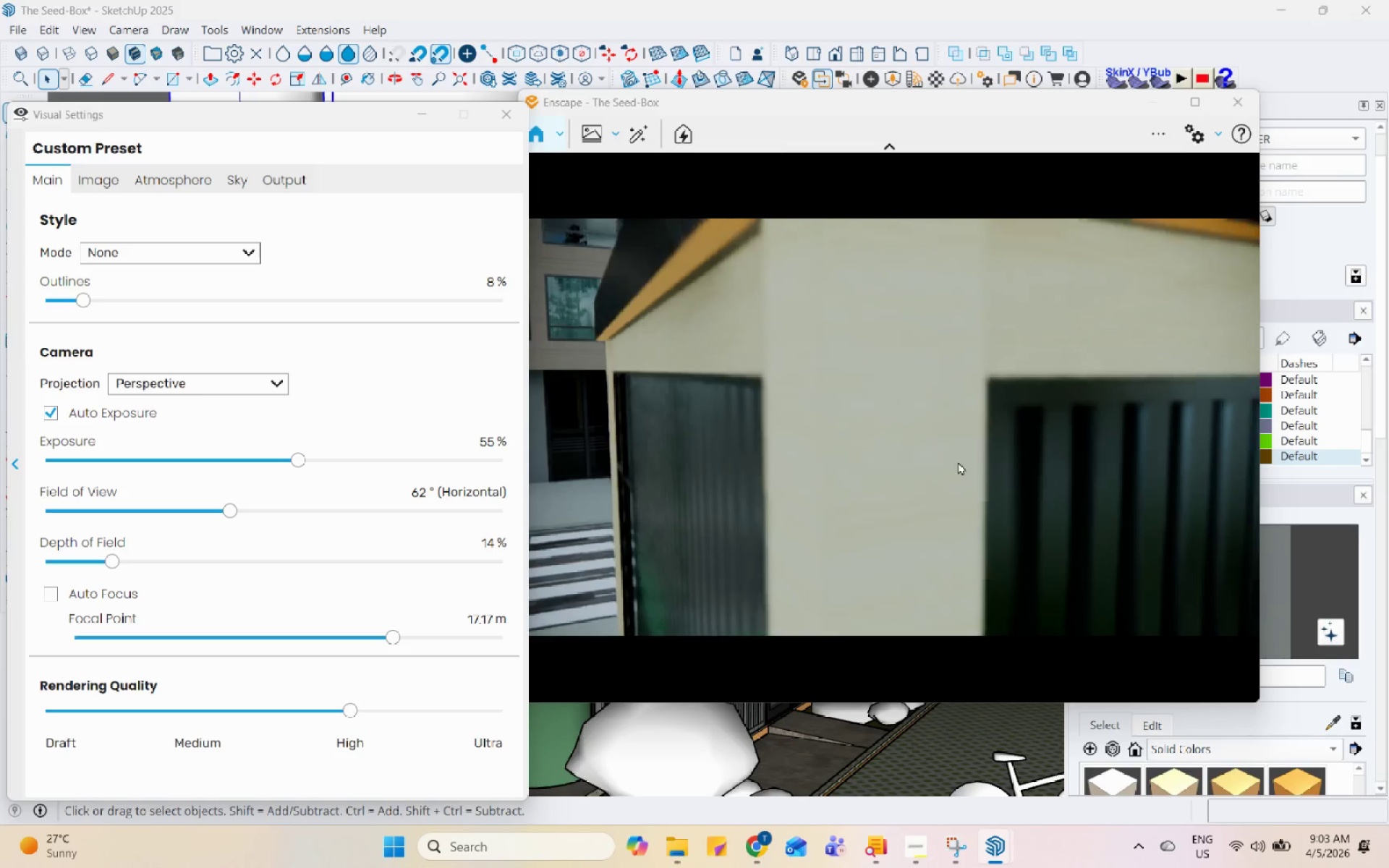 
scroll: coordinate [961, 468], scroll_direction: down, amount: 3.0
 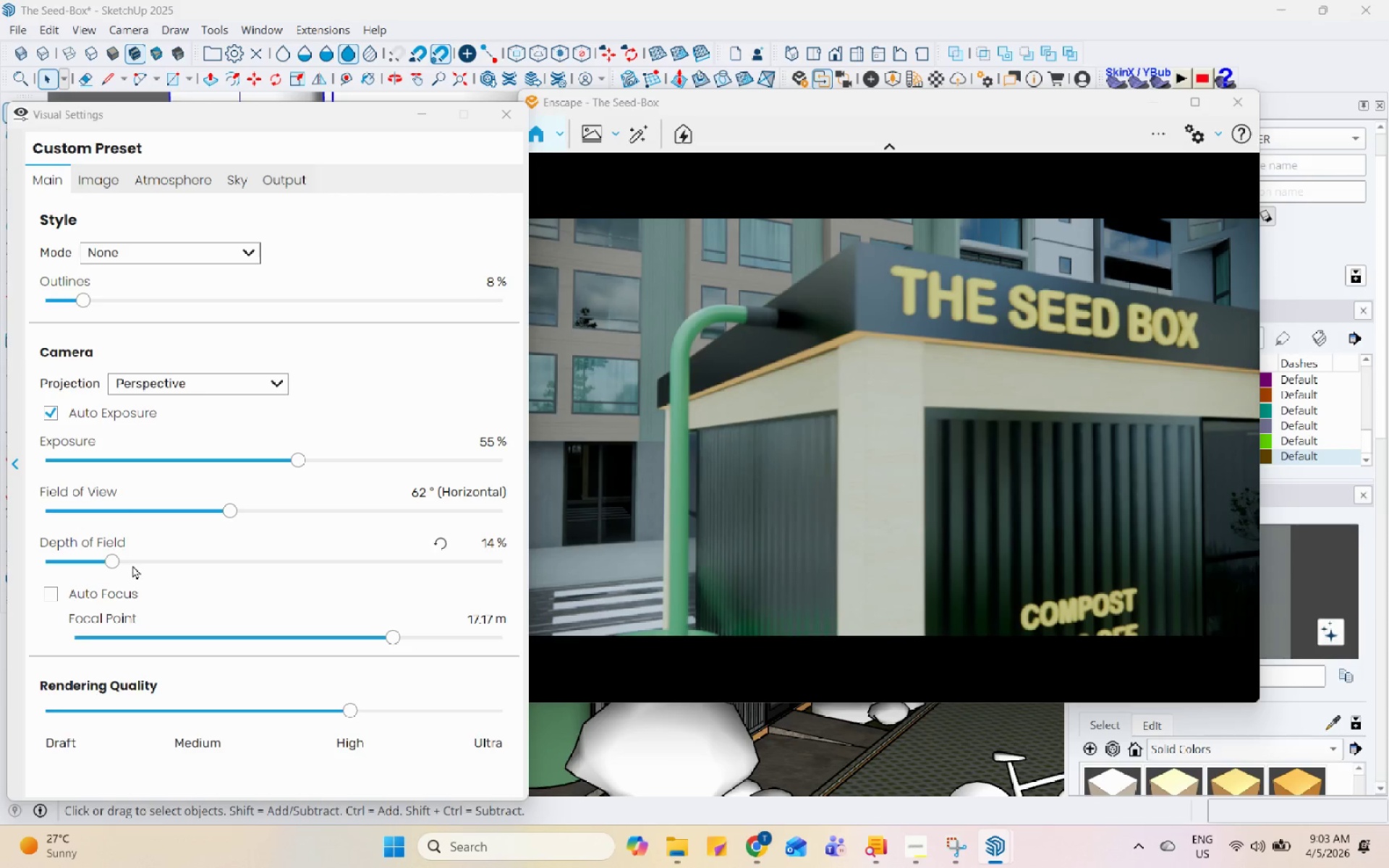 
left_click([48, 594])
 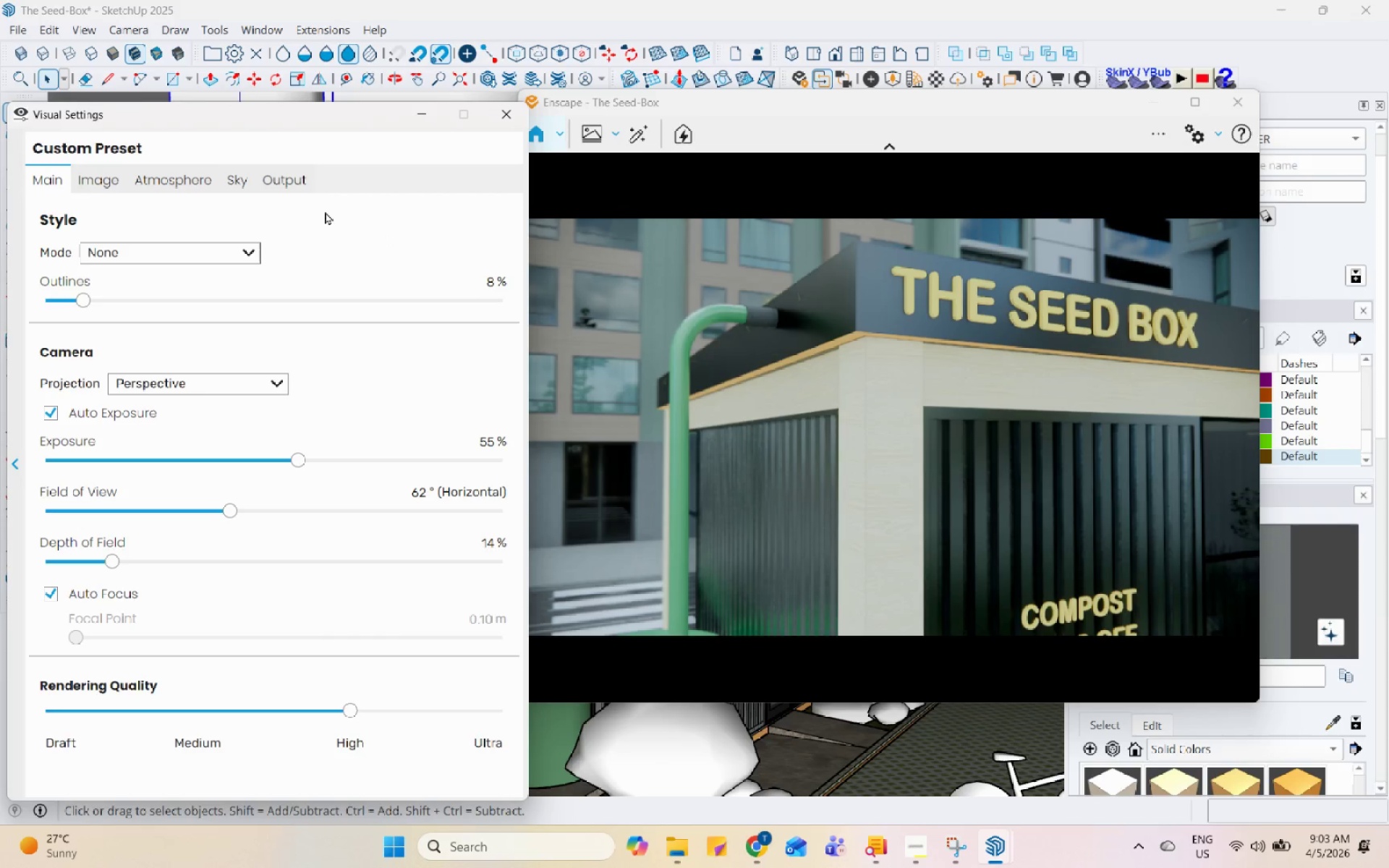 
left_click([268, 175])
 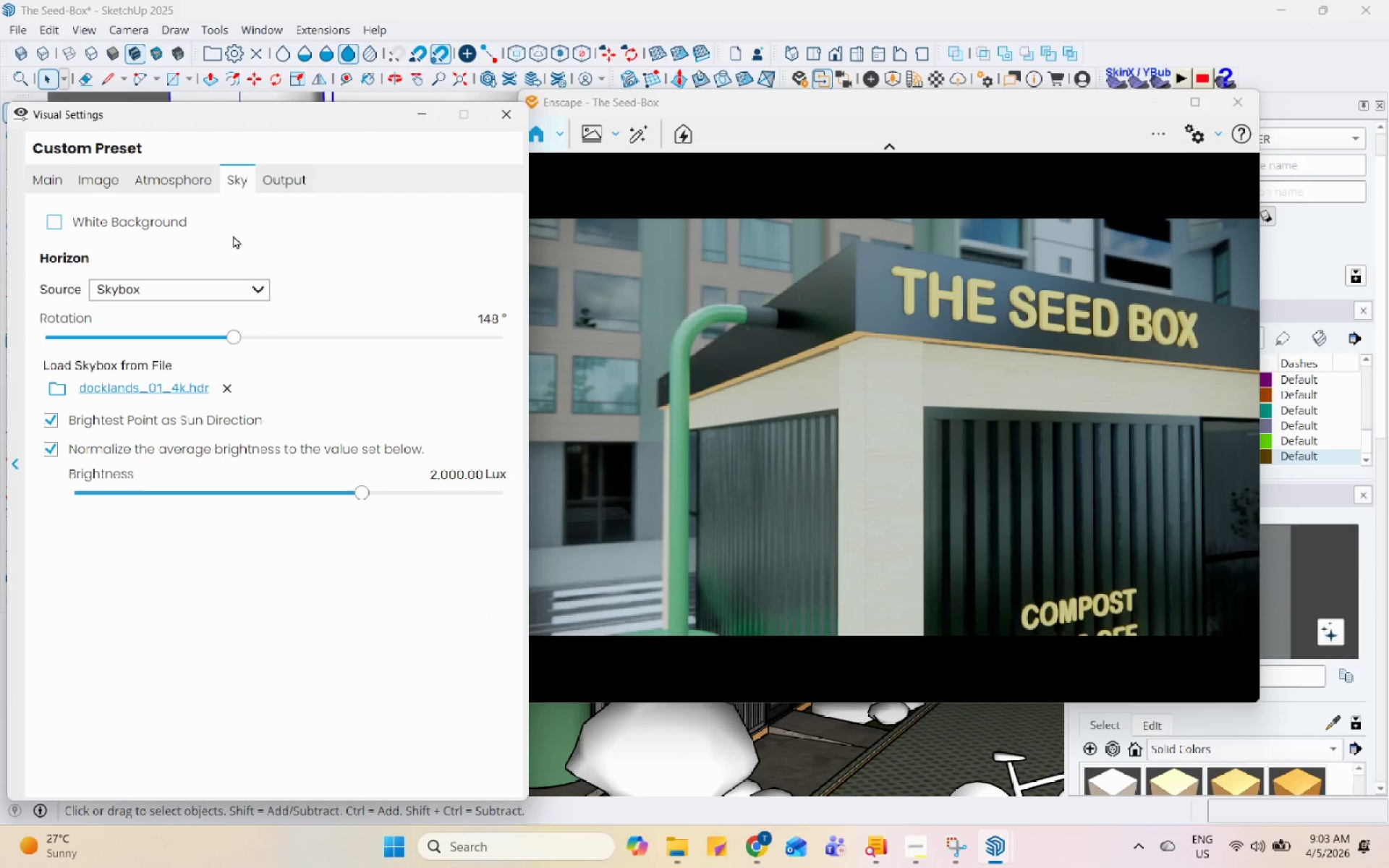 
left_click_drag(start_coordinate=[232, 336], to_coordinate=[587, 391])
 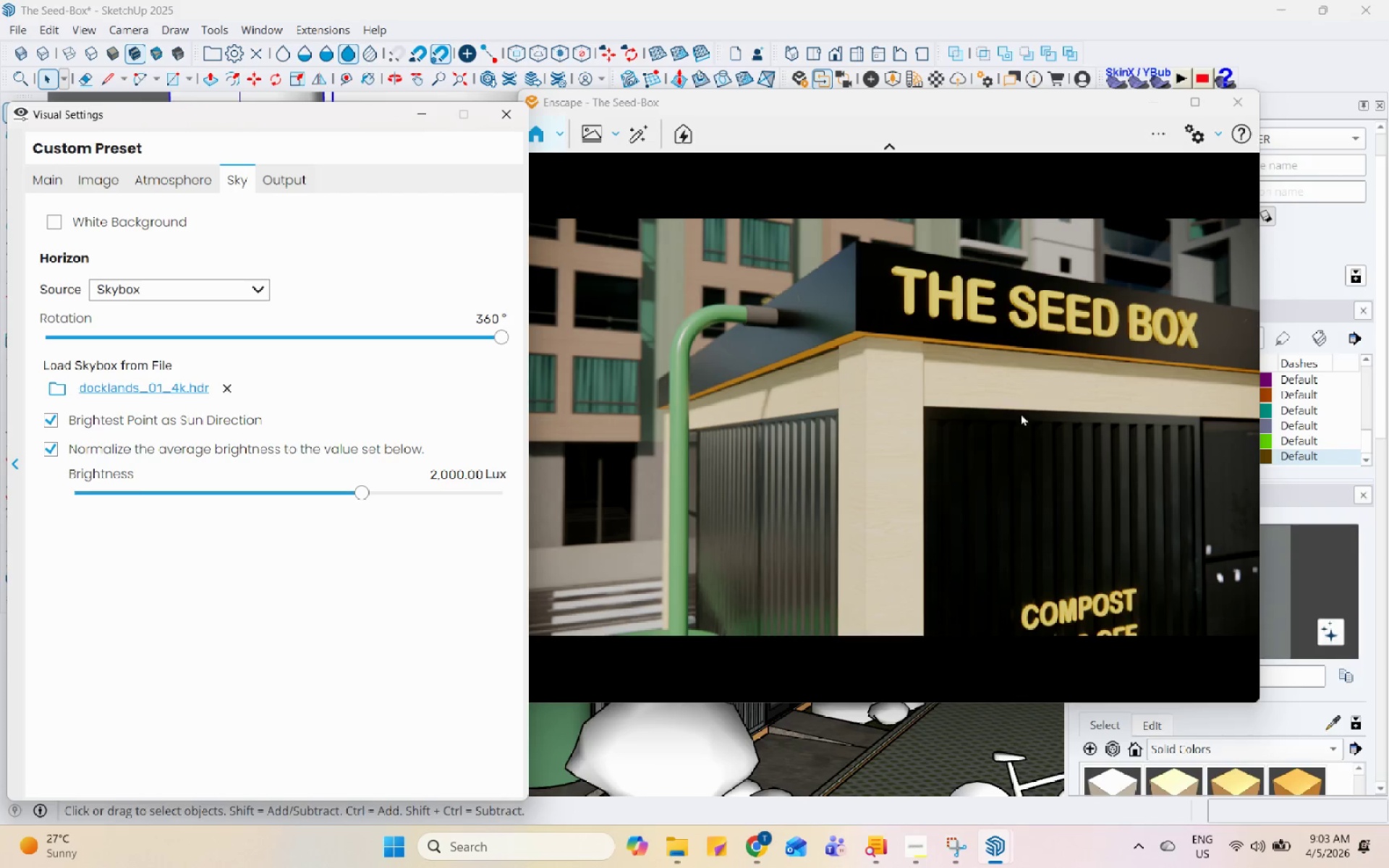 
scroll: coordinate [859, 299], scroll_direction: up, amount: 4.0
 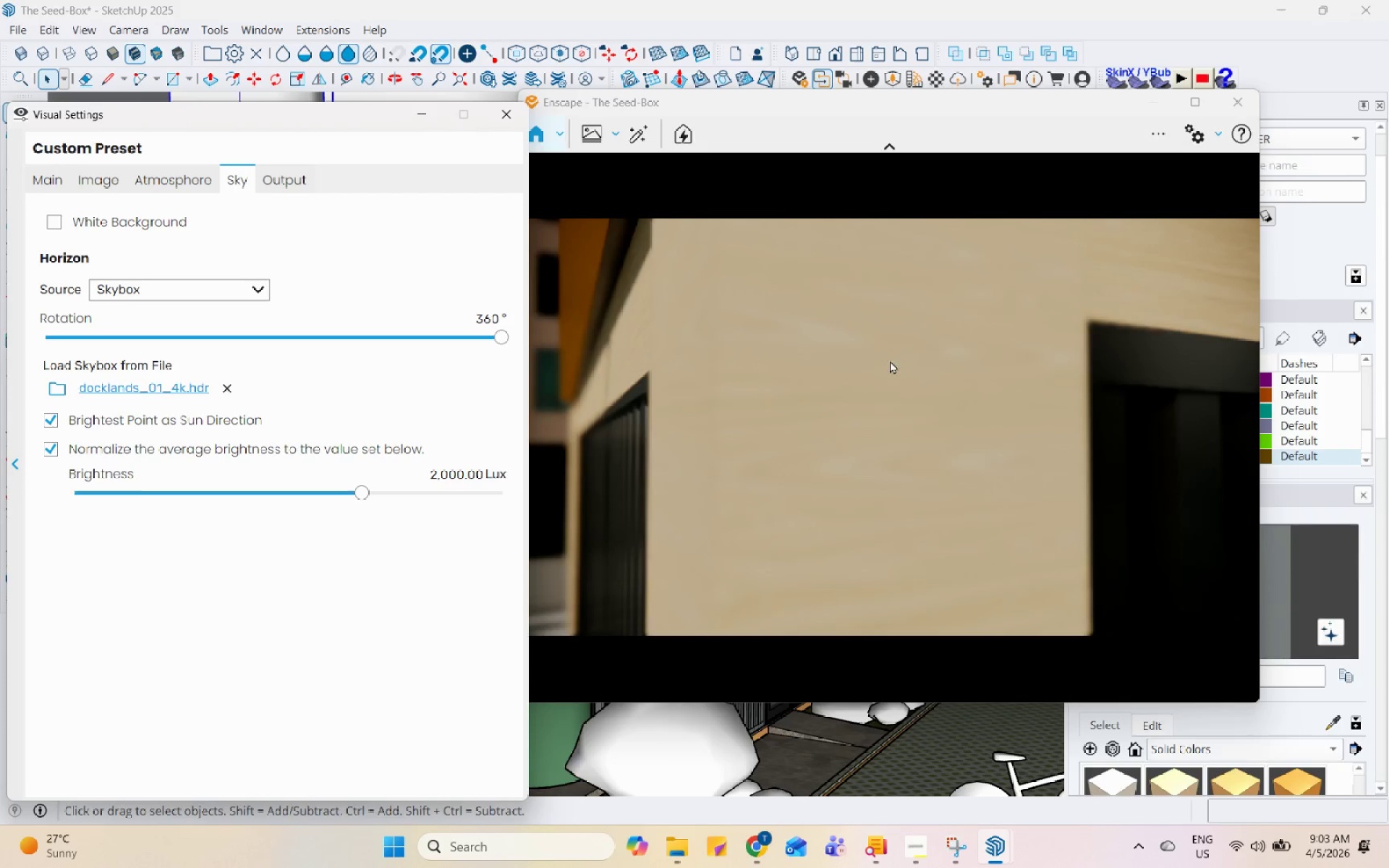 
scroll: coordinate [866, 376], scroll_direction: down, amount: 2.0
 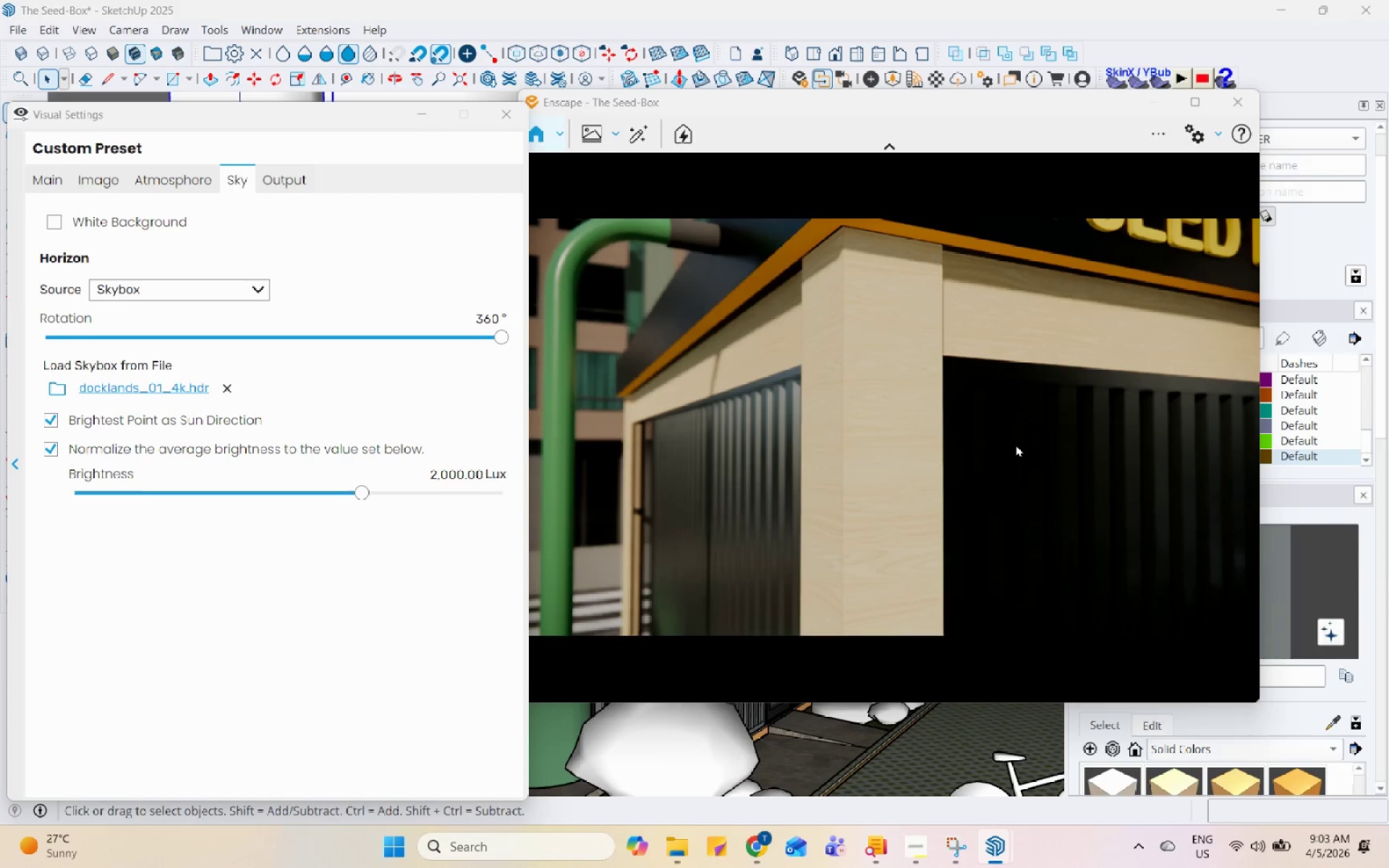 
left_click([61, 176])
 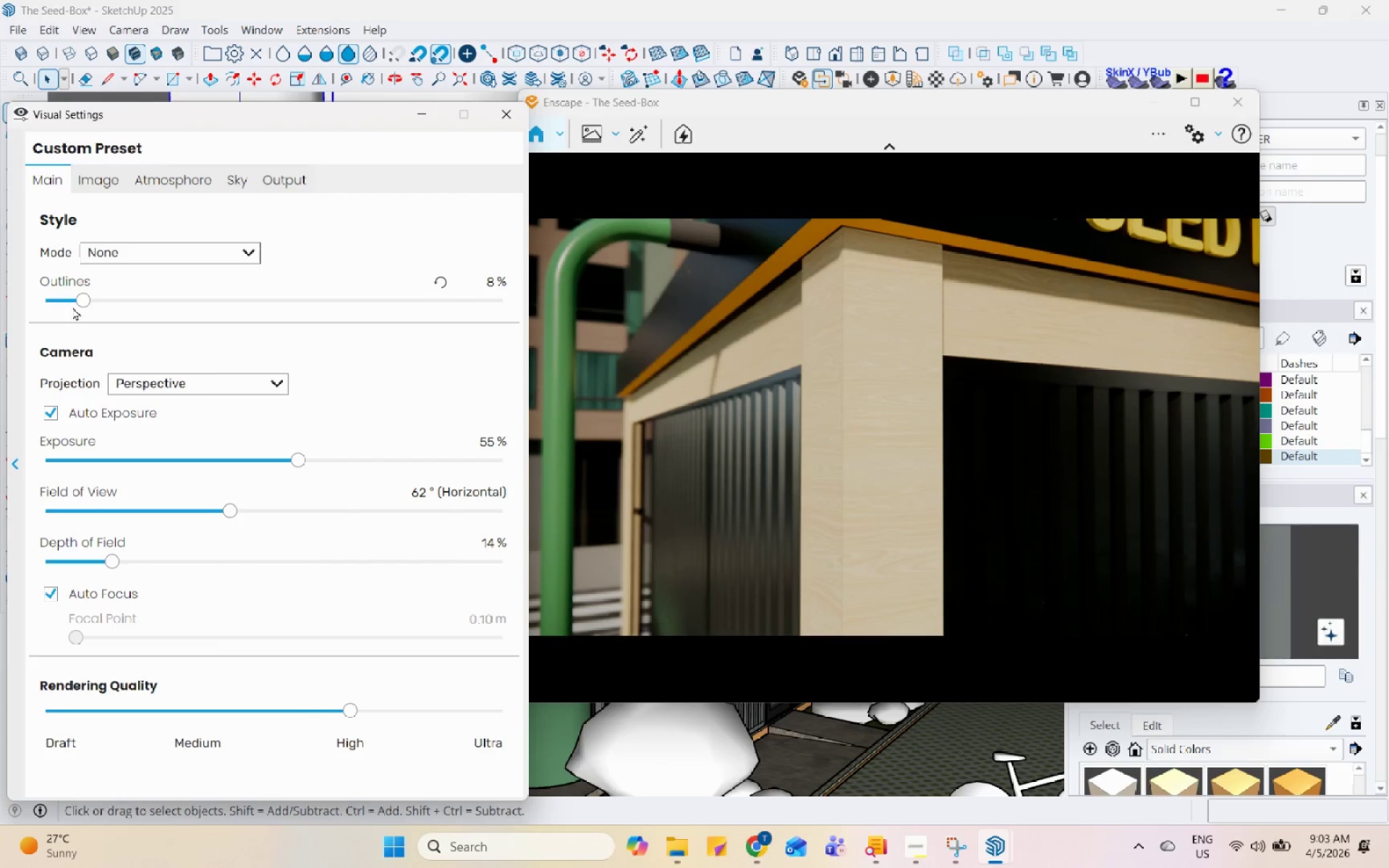 
left_click([65, 301])
 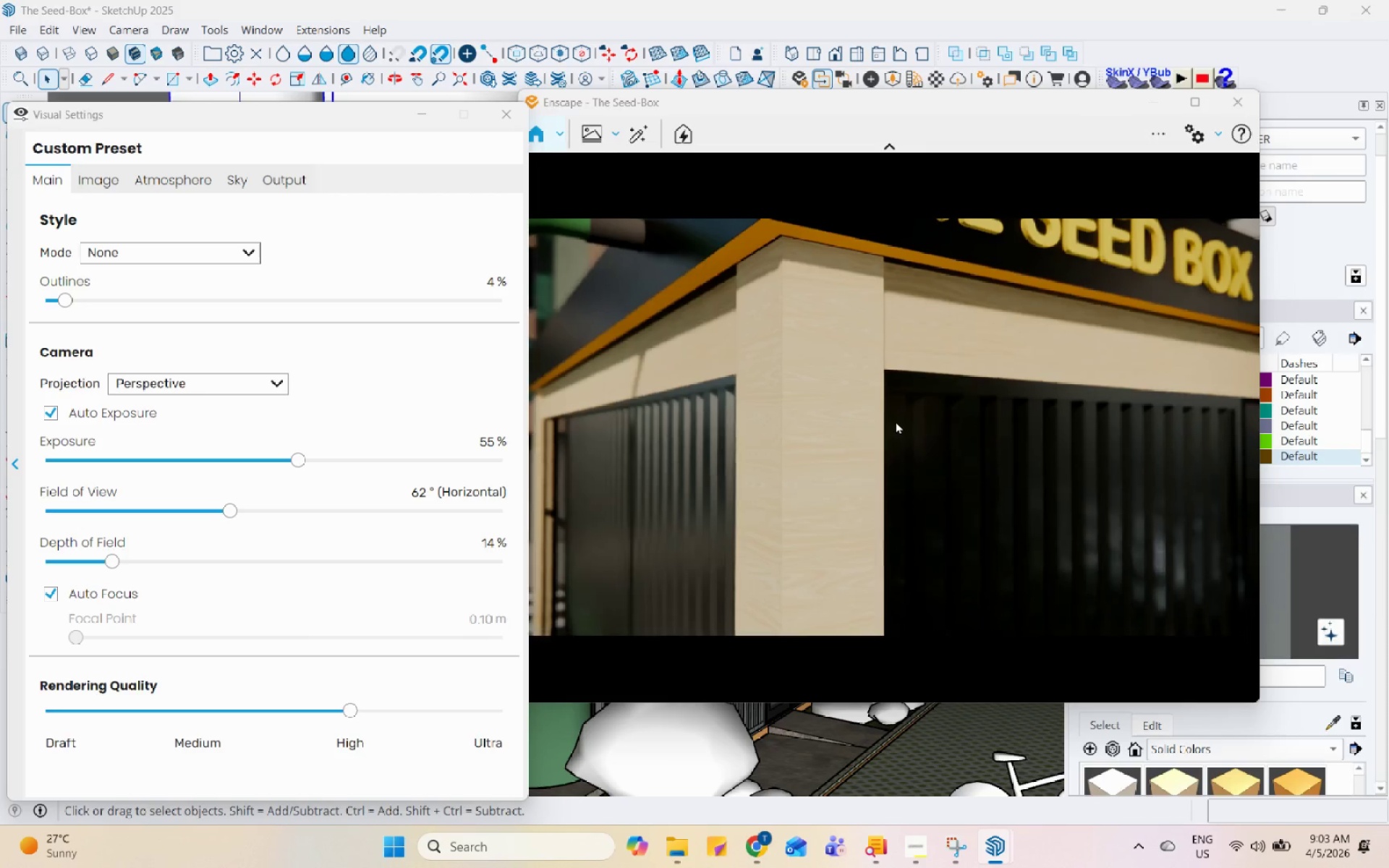 
wait(14.86)
 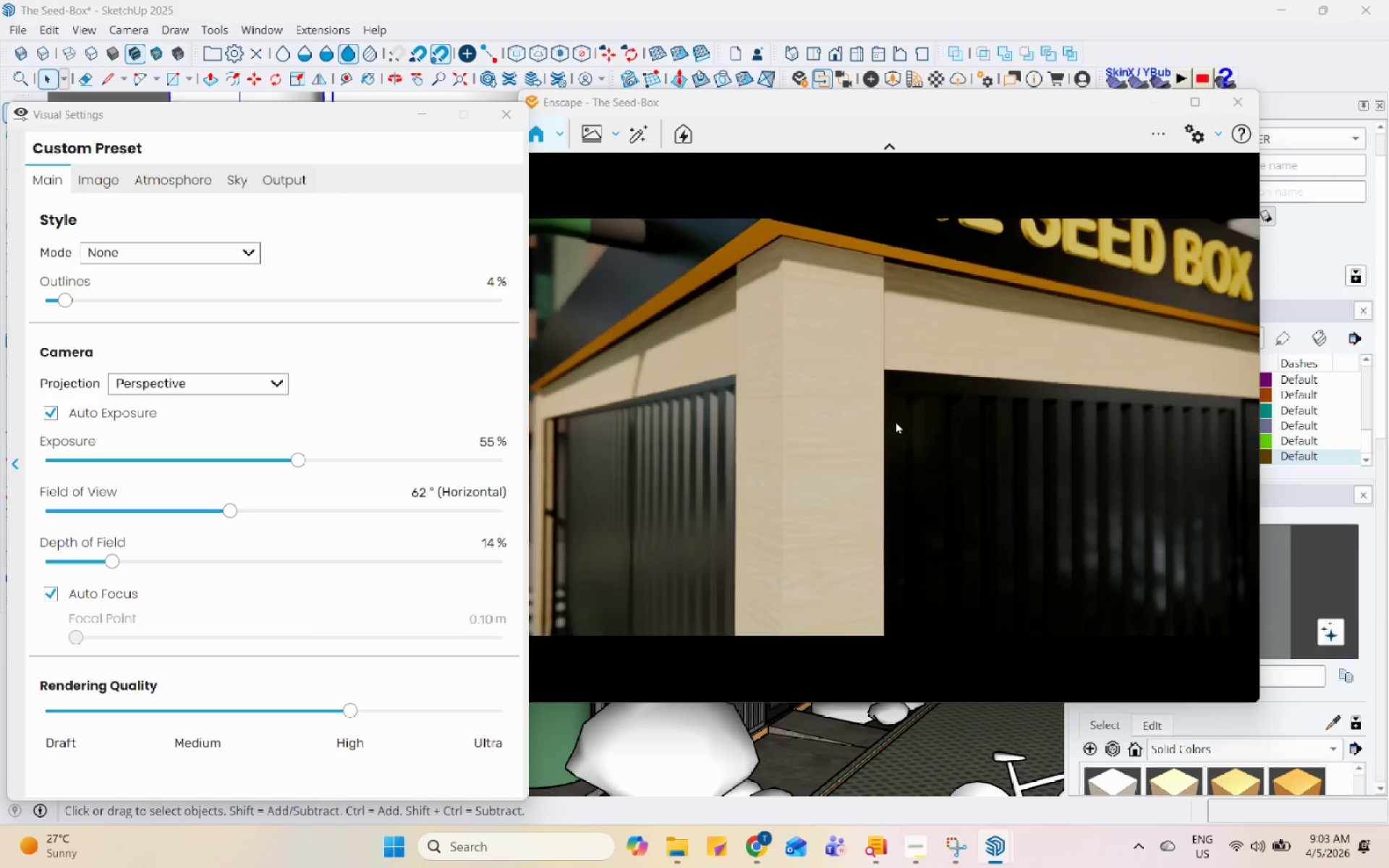 
double_click([1200, 166])
 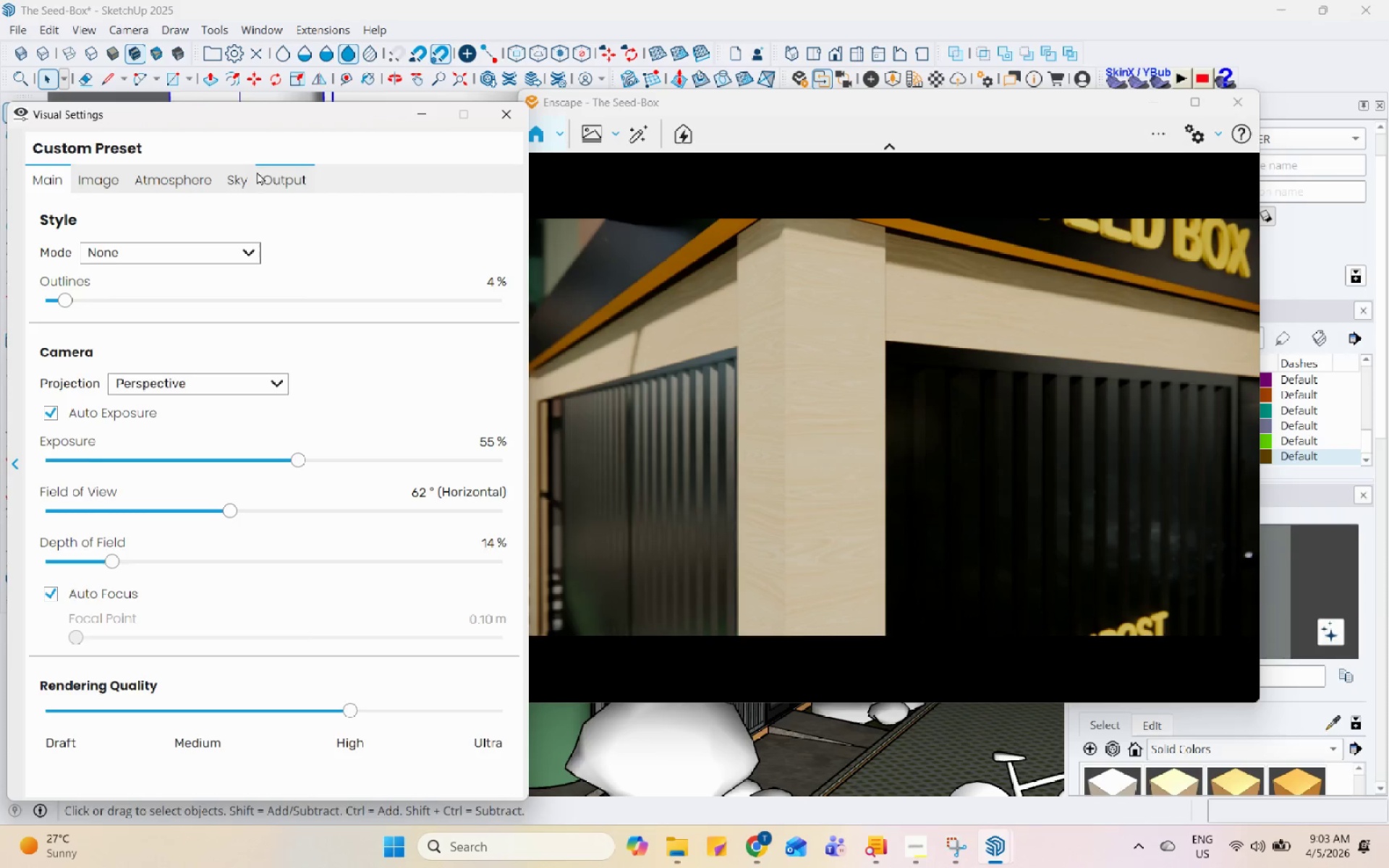 
double_click([240, 174])
 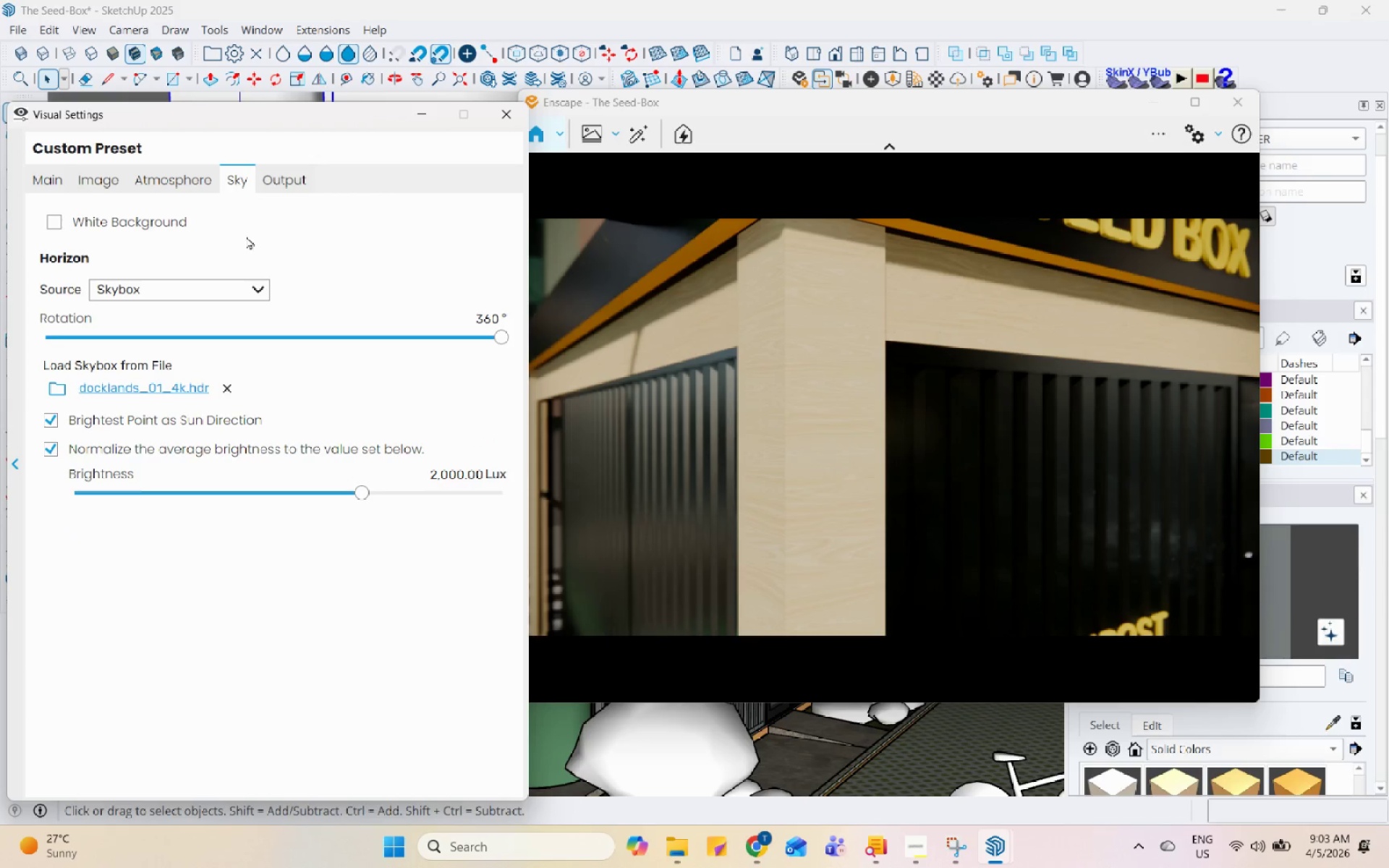 
left_click([263, 179])
 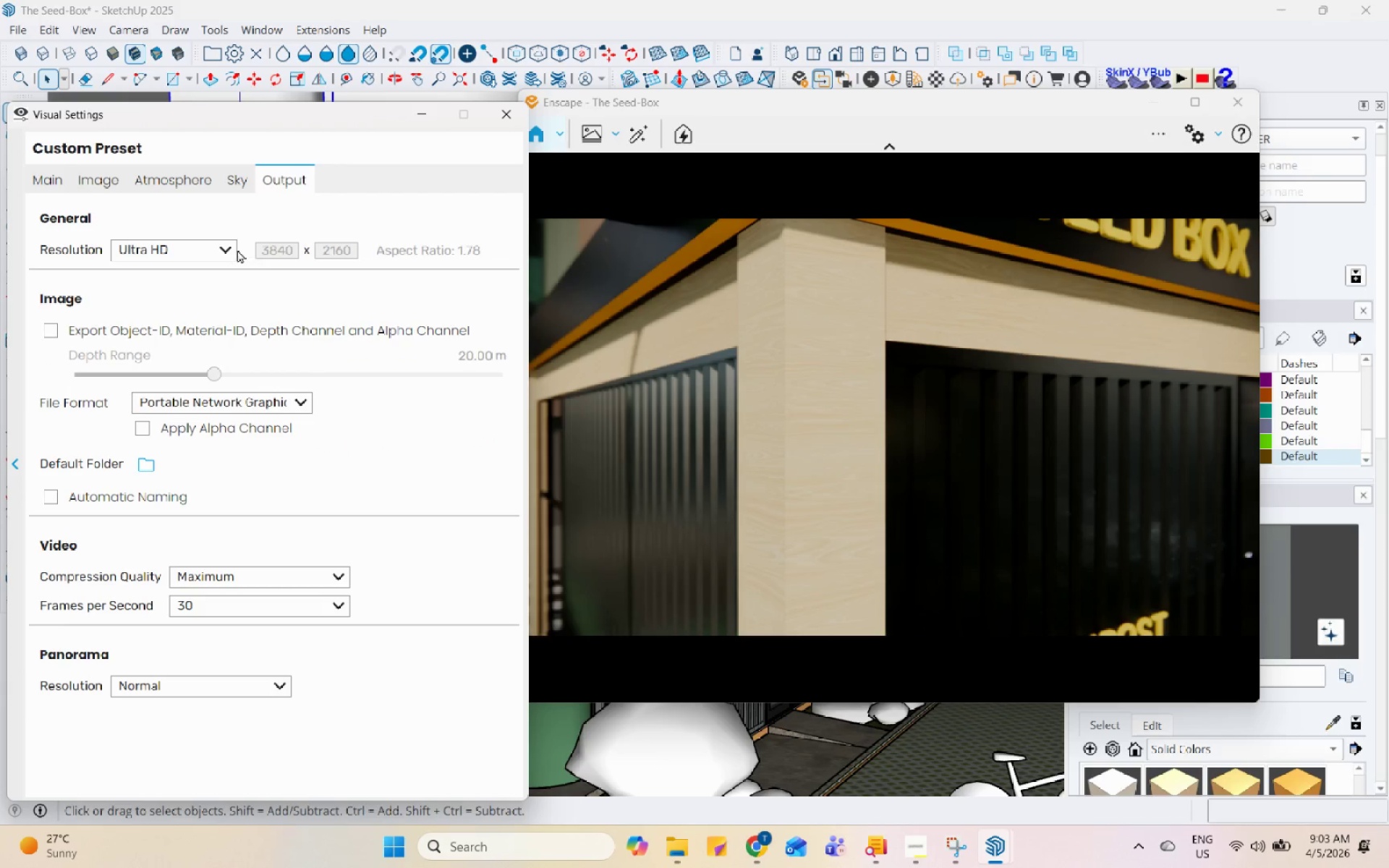 
left_click([229, 245])
 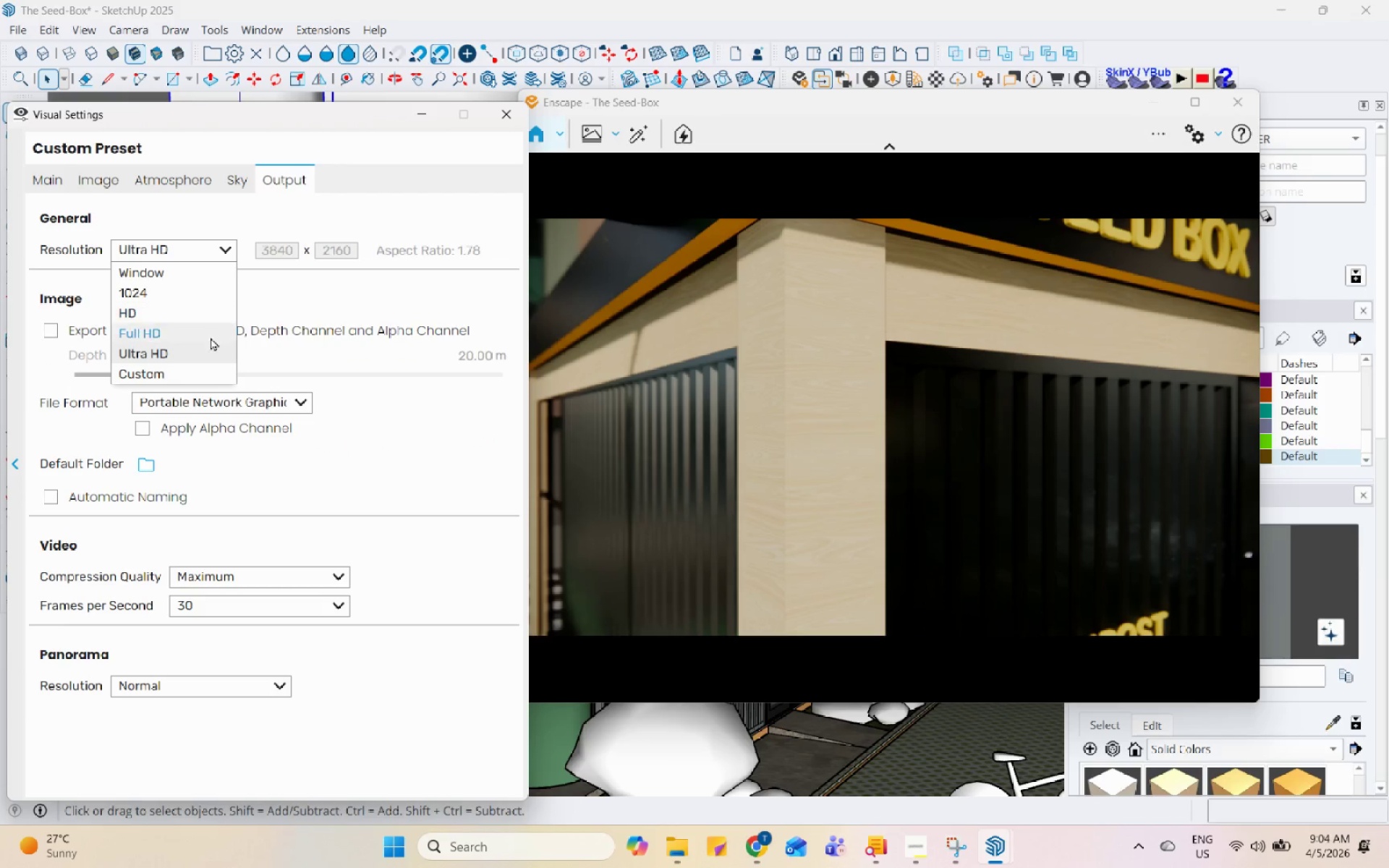 
left_click([211, 337])
 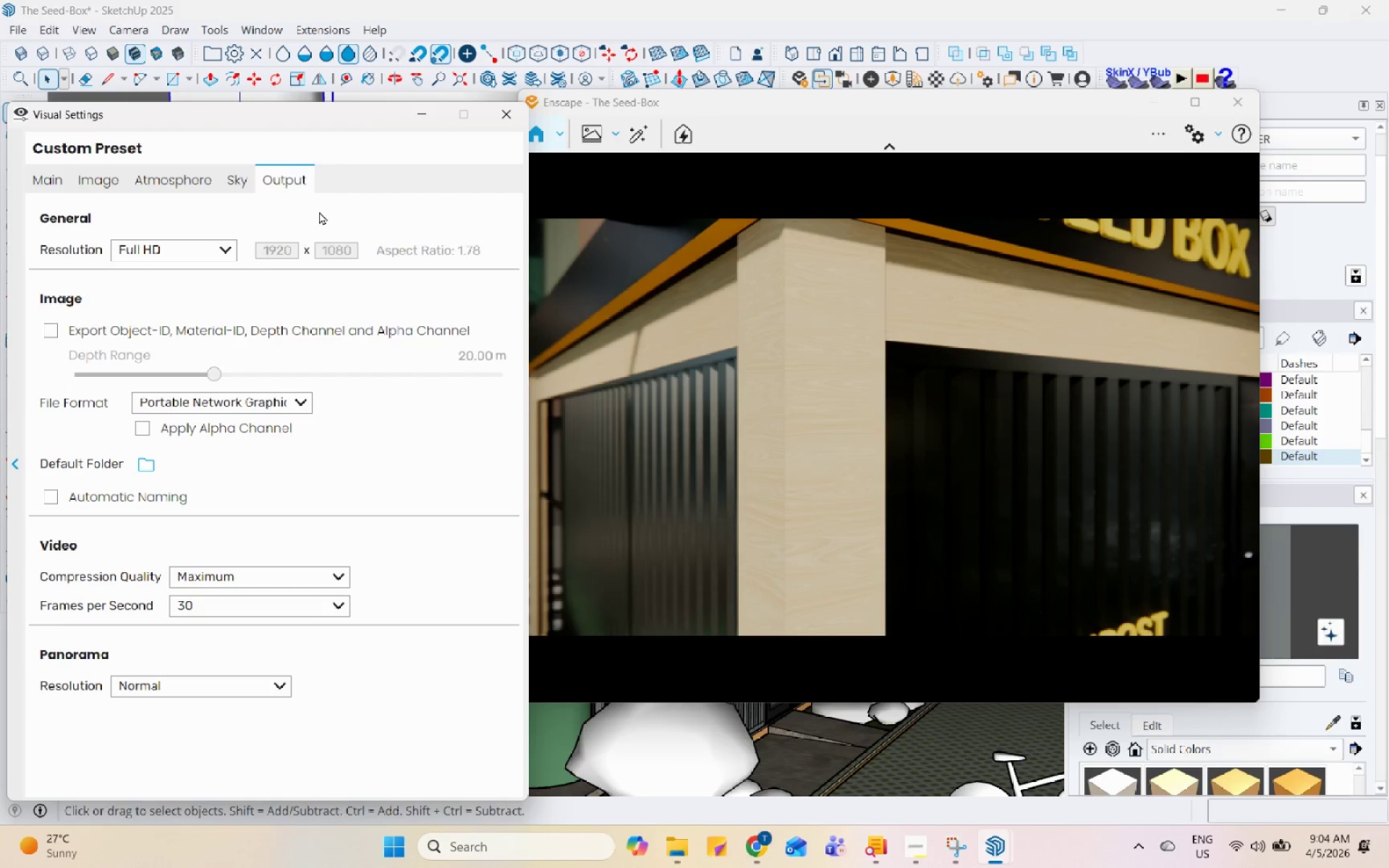 
left_click([585, 135])
 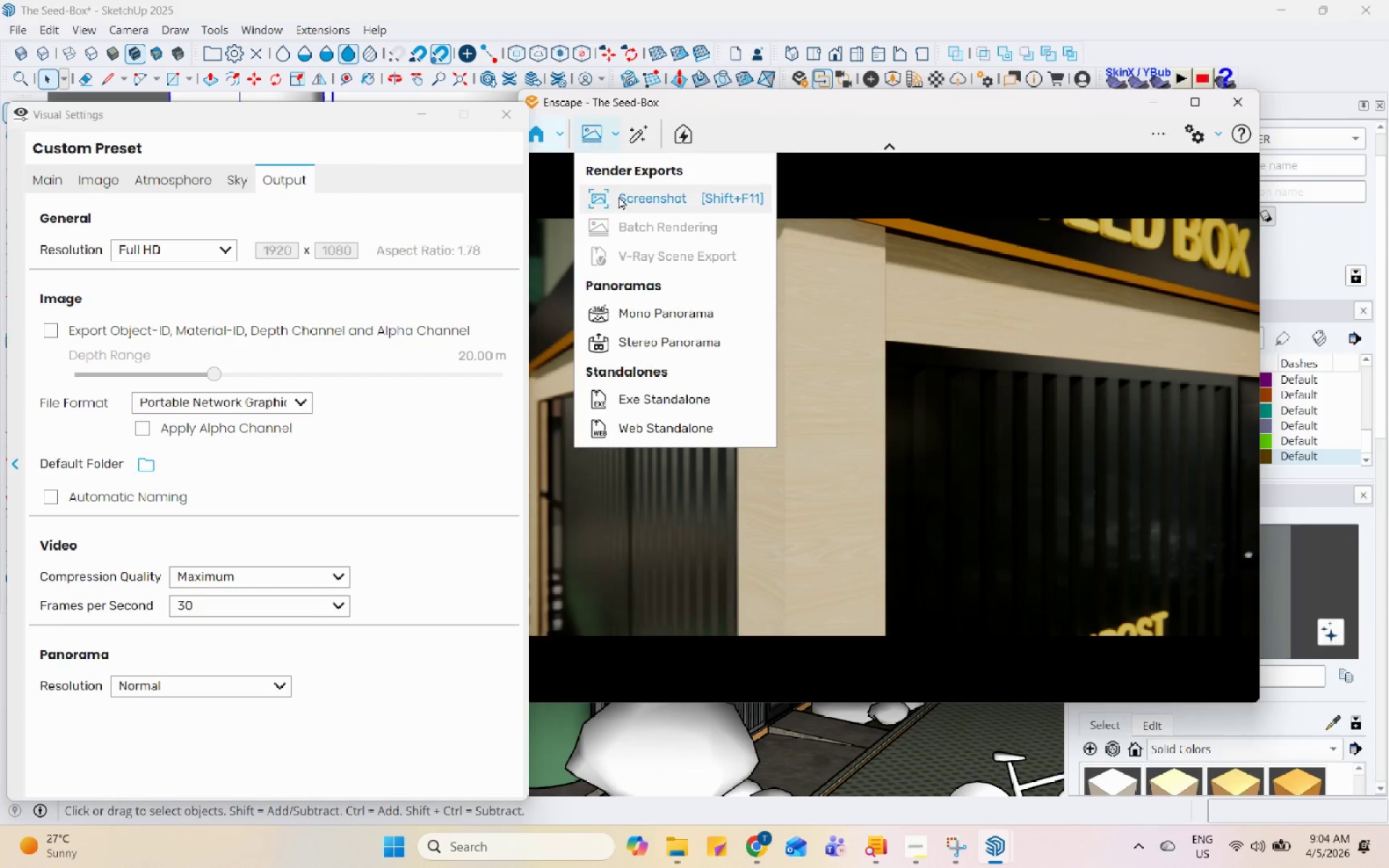 
left_click([621, 198])
 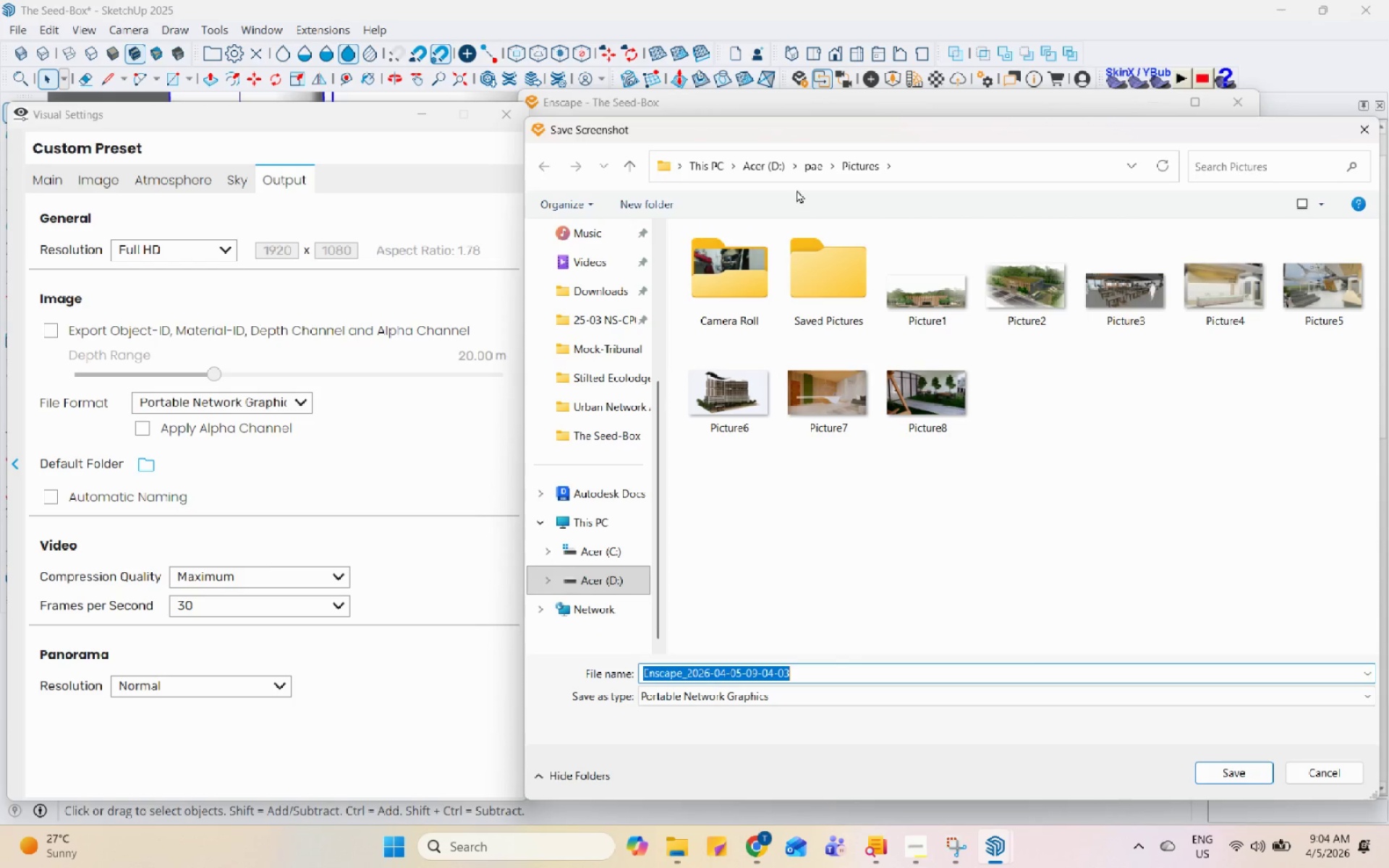 
left_click([809, 172])
 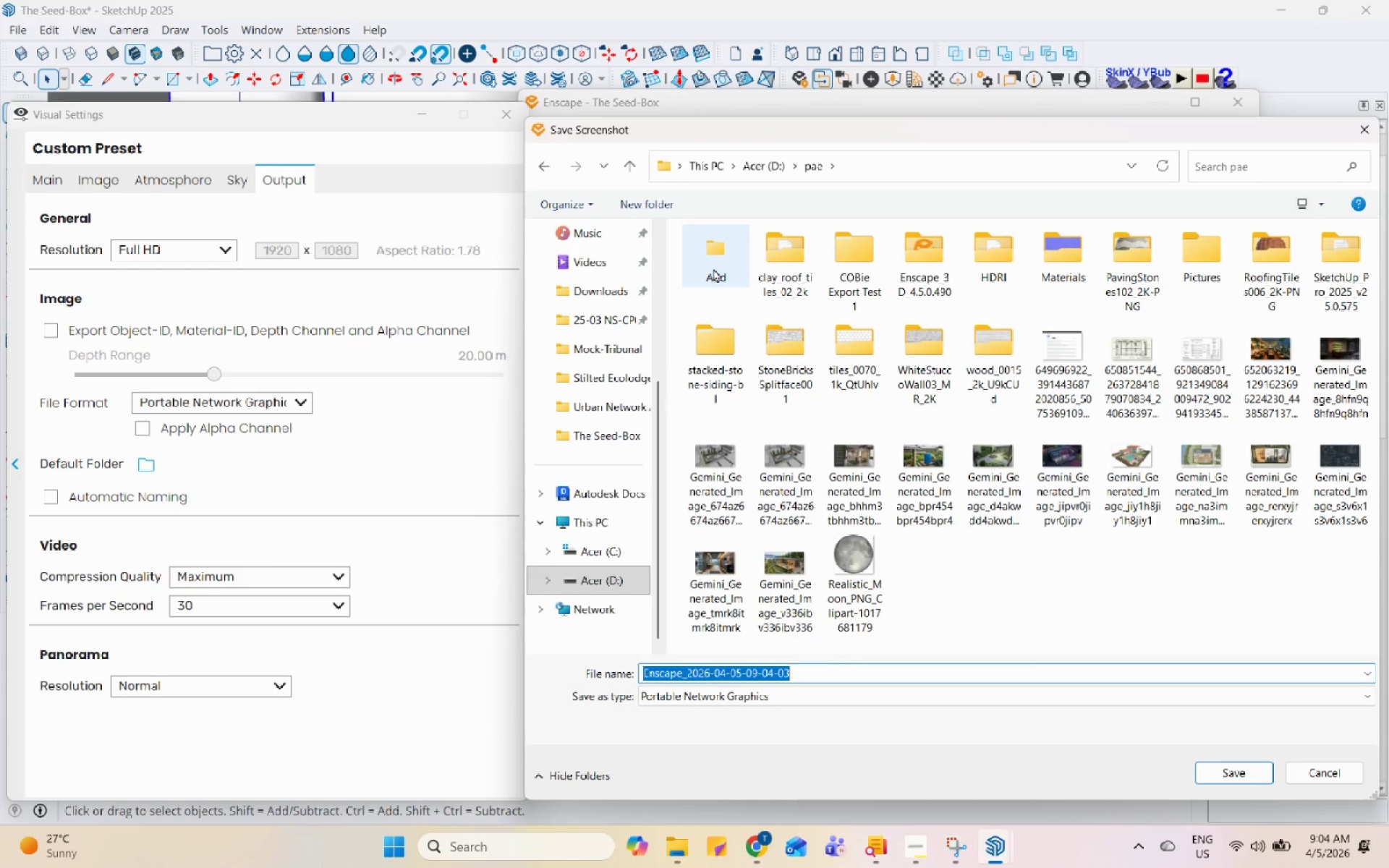 
double_click([717, 268])
 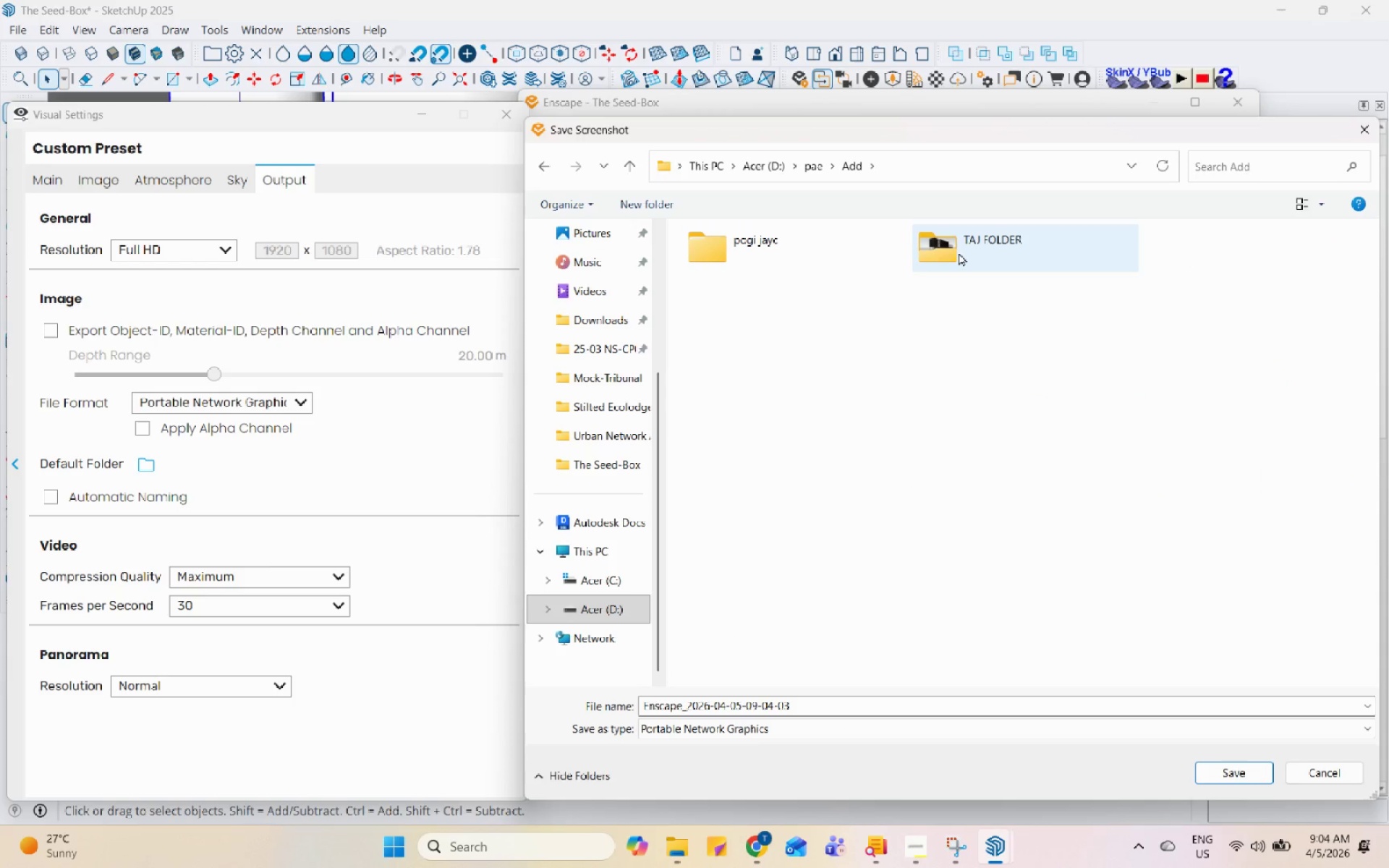 
triple_click([958, 252])
 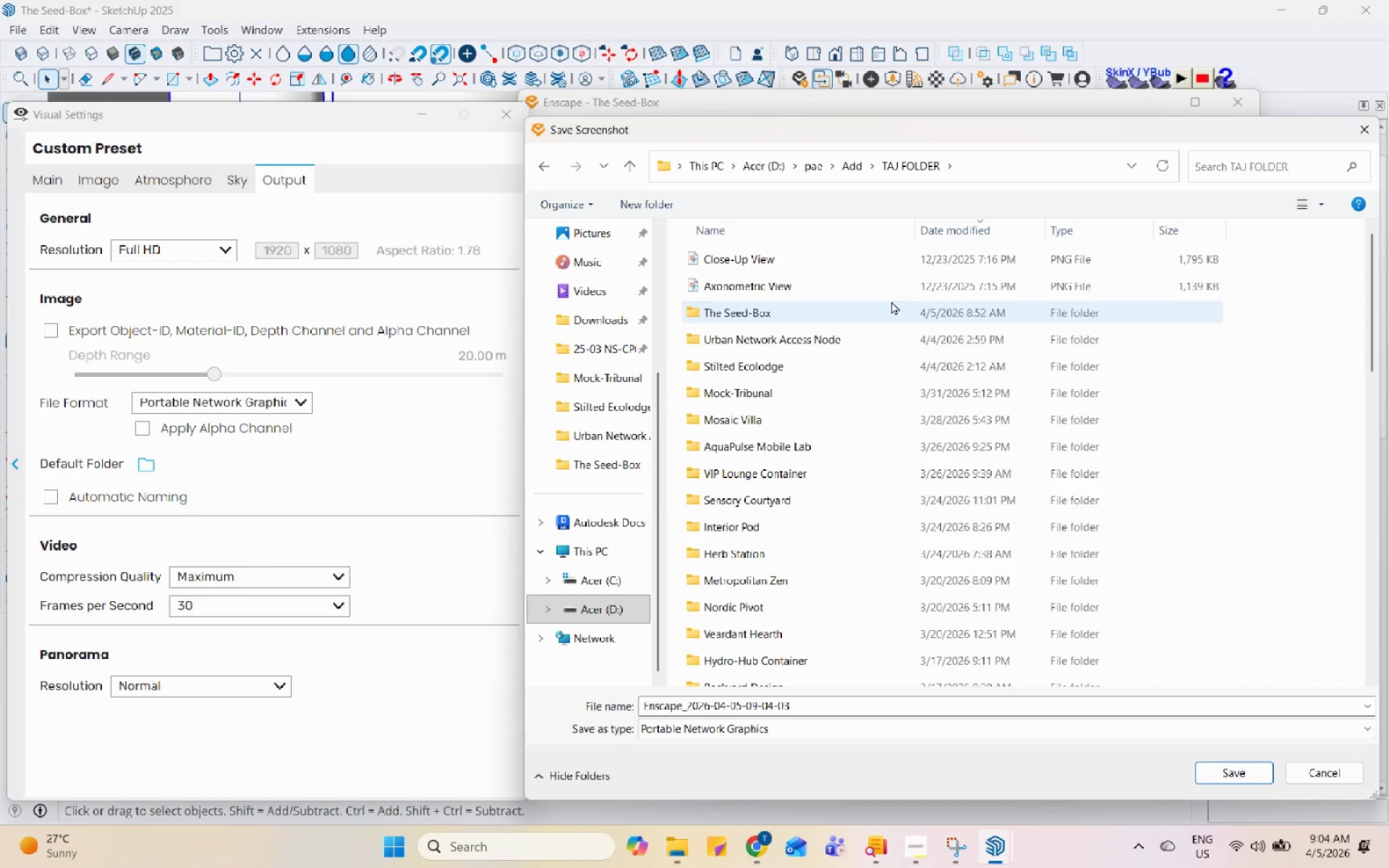 
double_click([891, 302])
 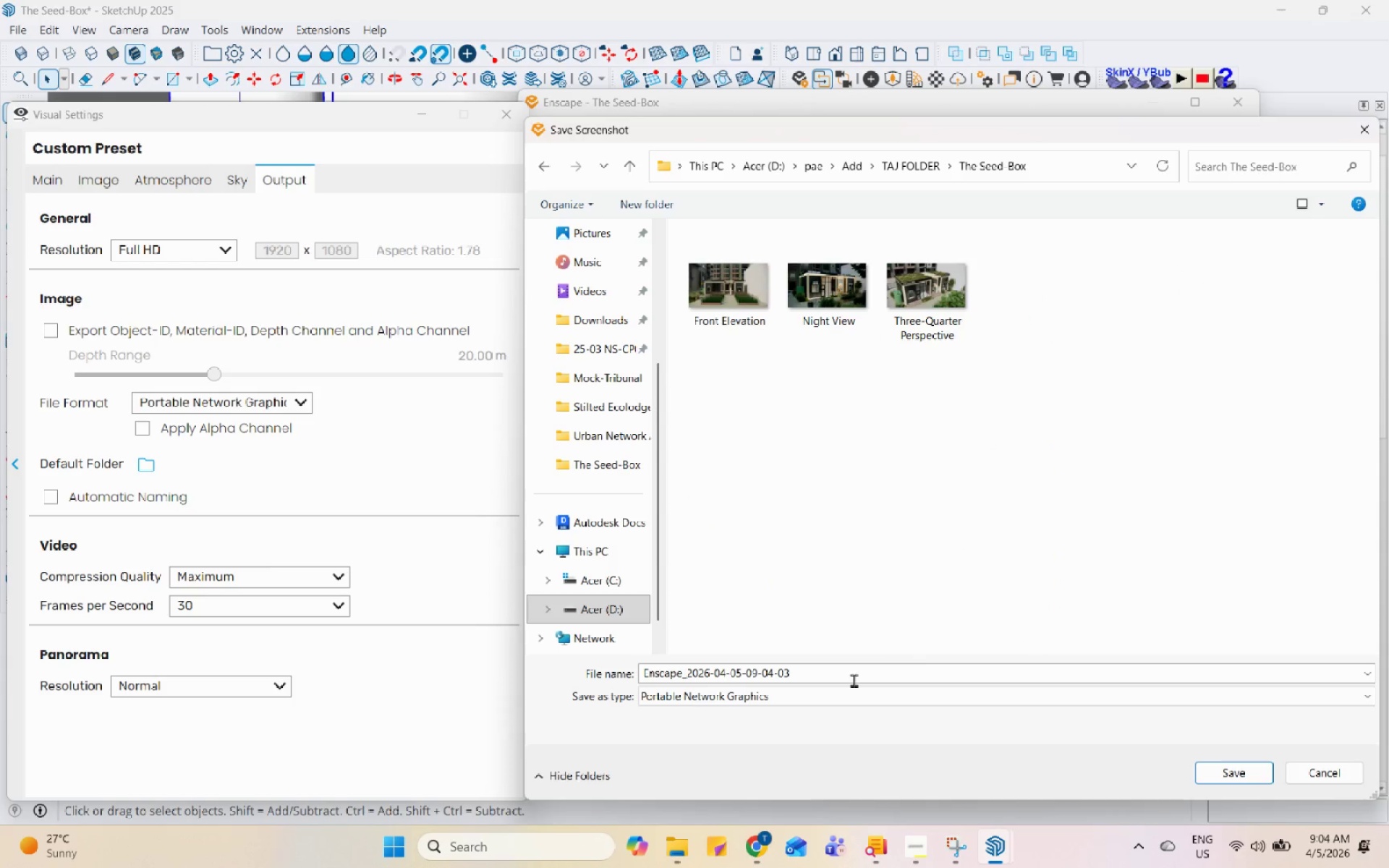 
left_click([806, 679])
 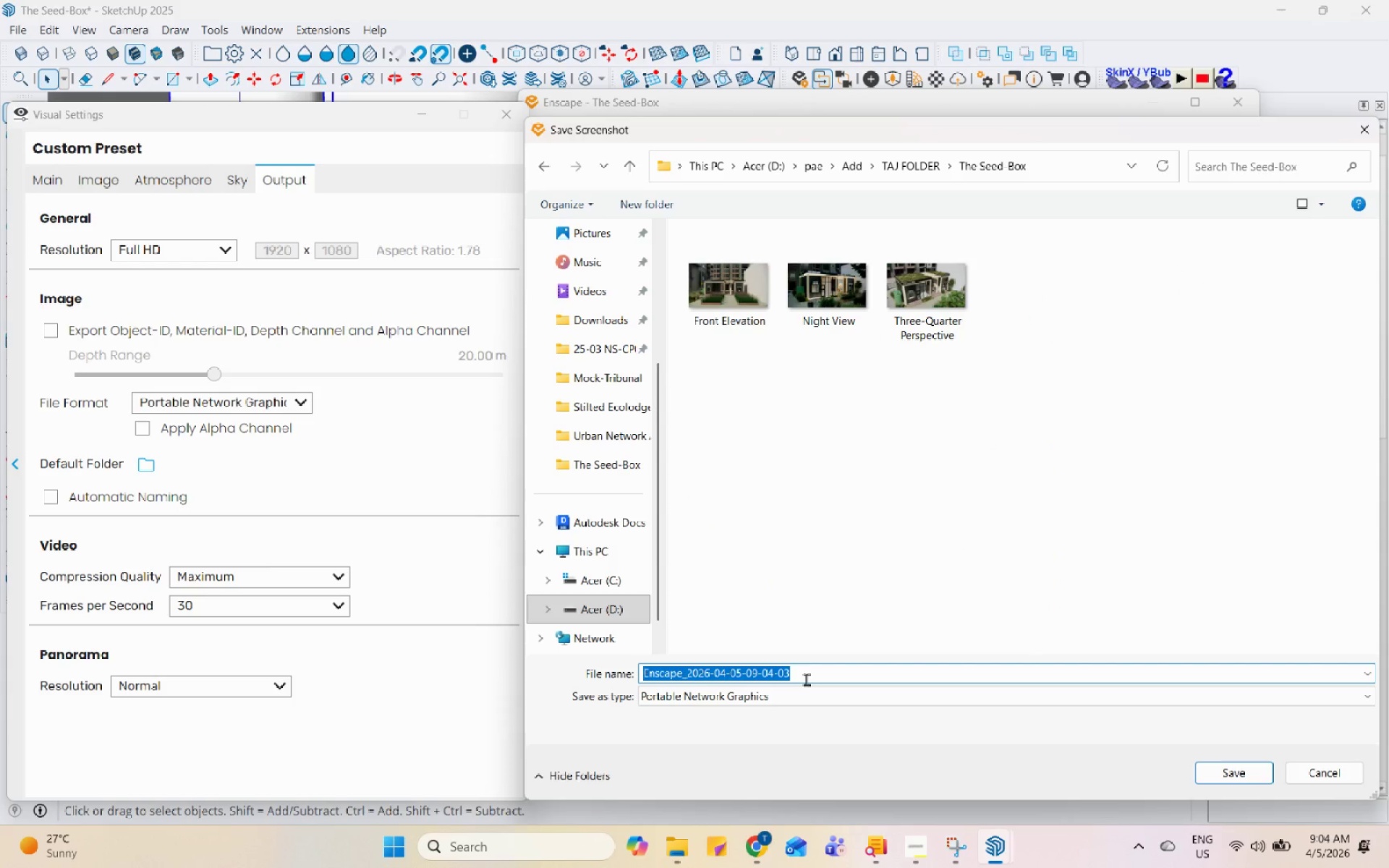 
type(Wood)
 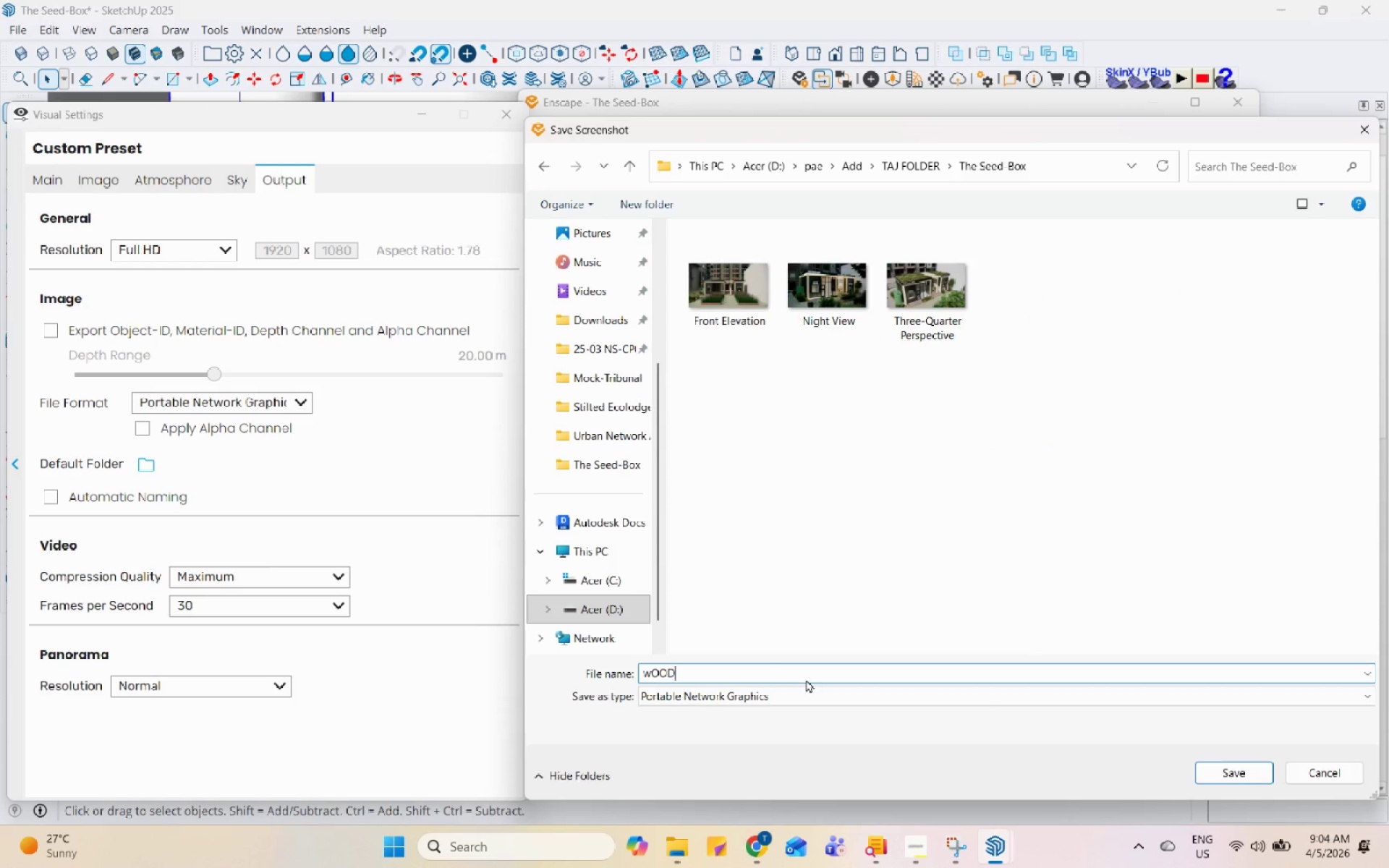 
key(Enter)
 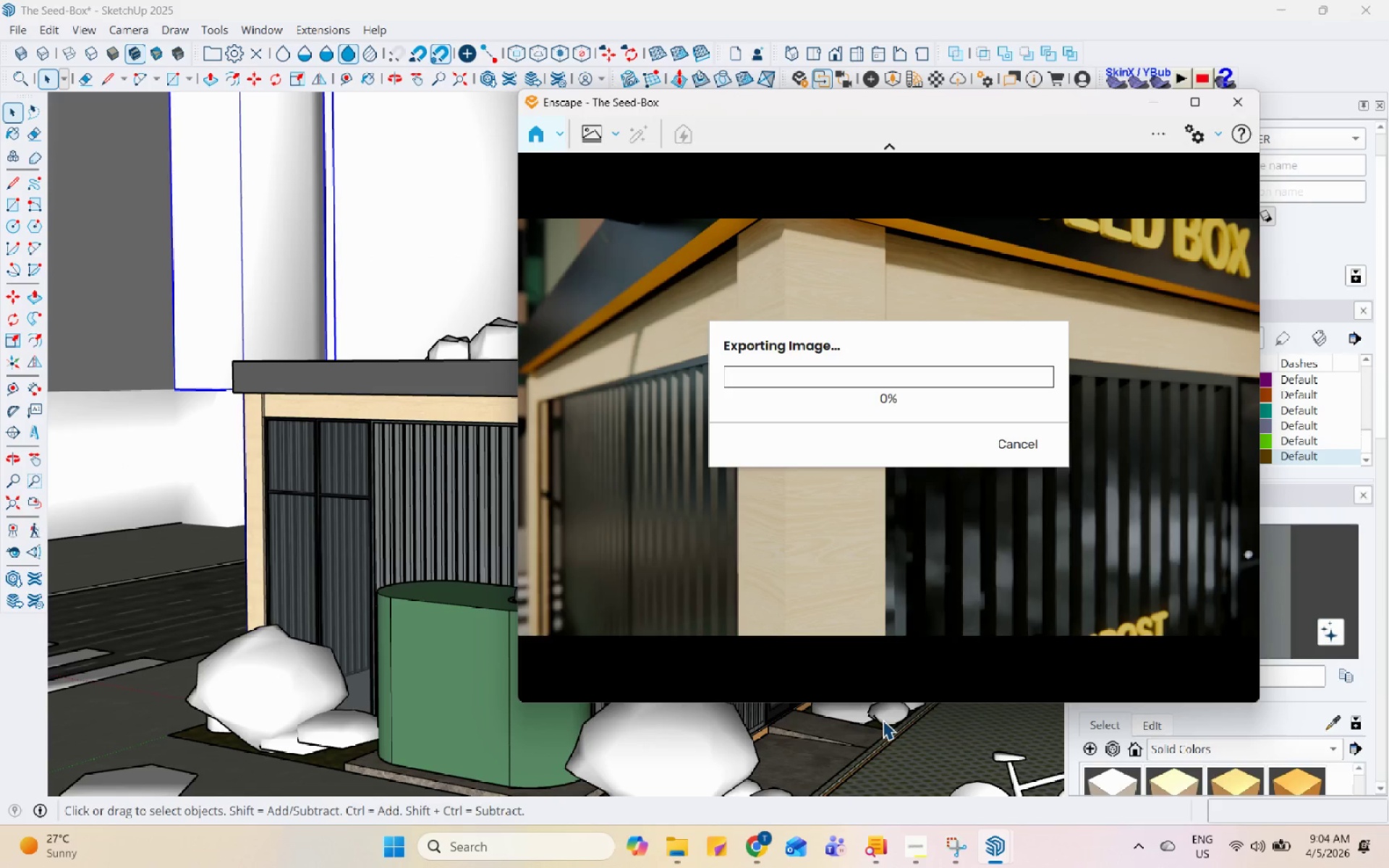 
left_click([932, 853])